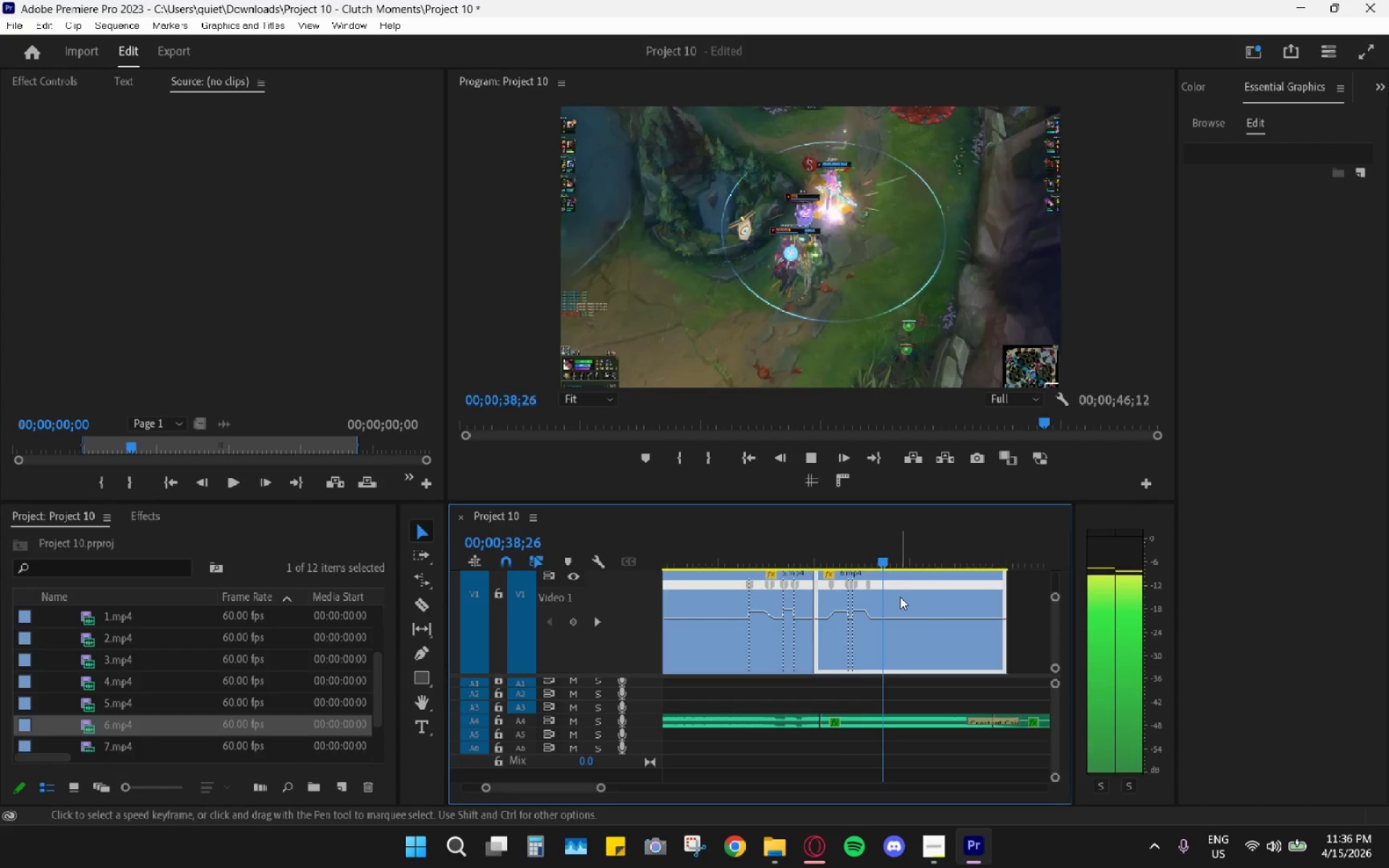 
key(Space)
 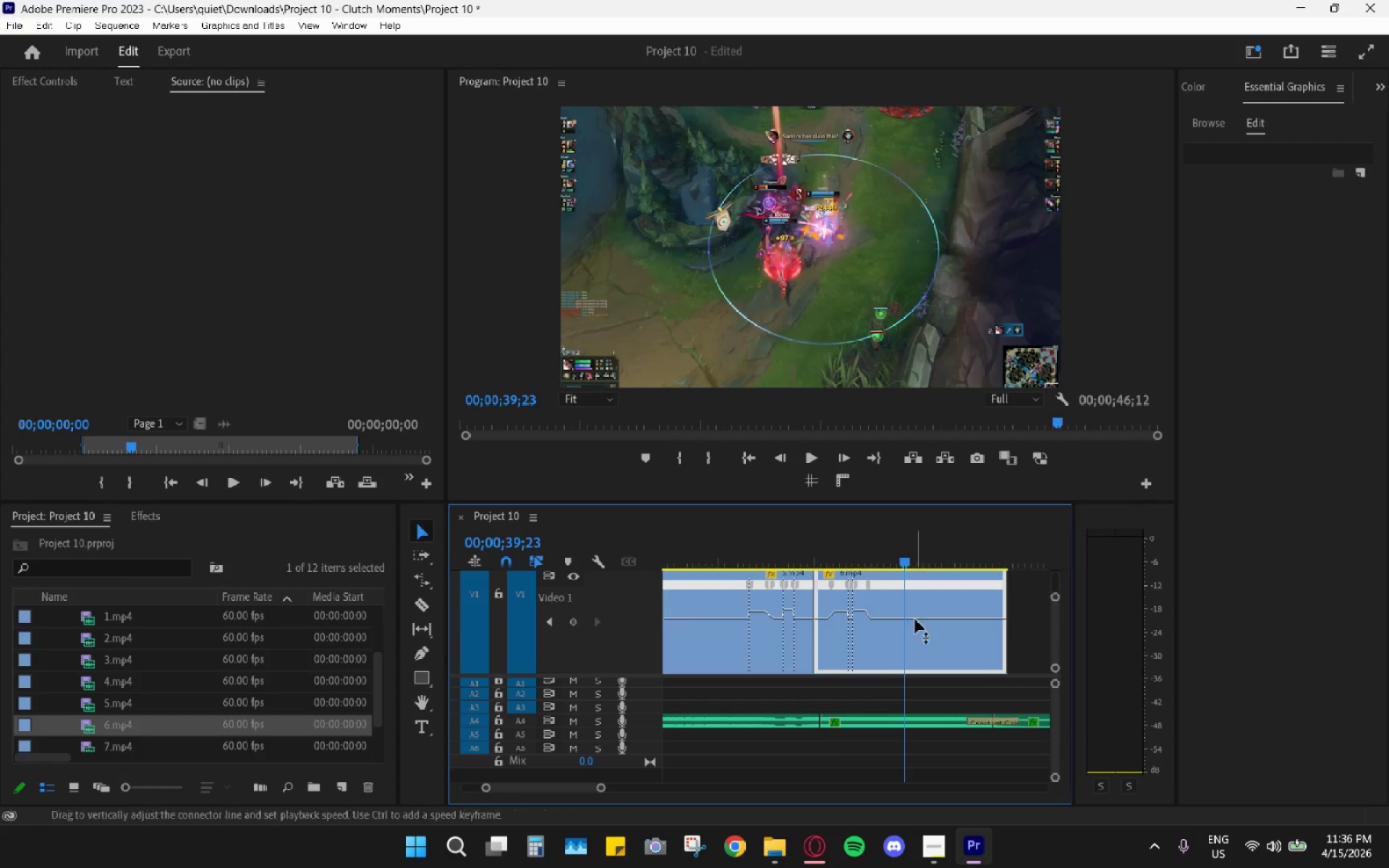 
key(C)
 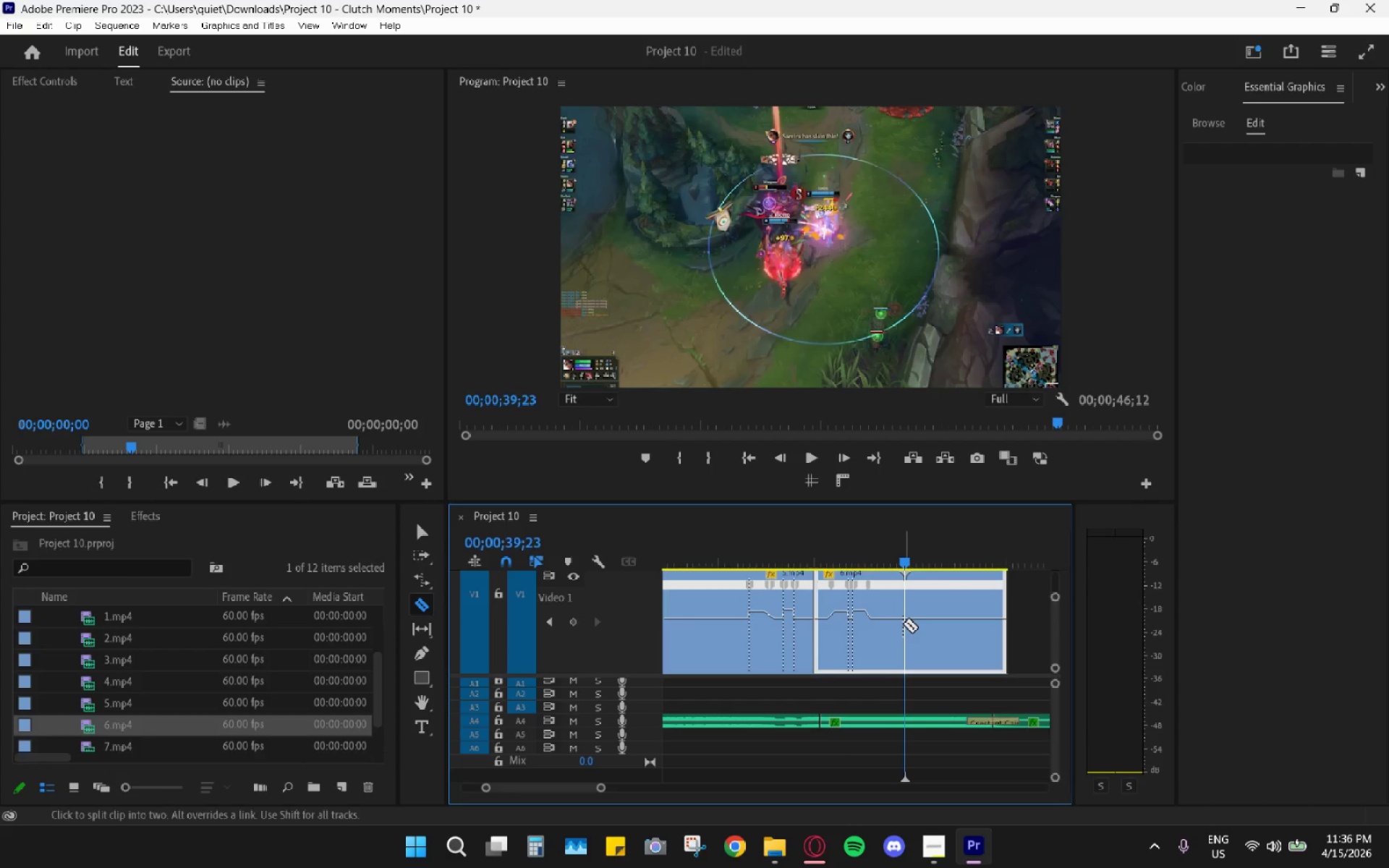 
left_click([903, 624])
 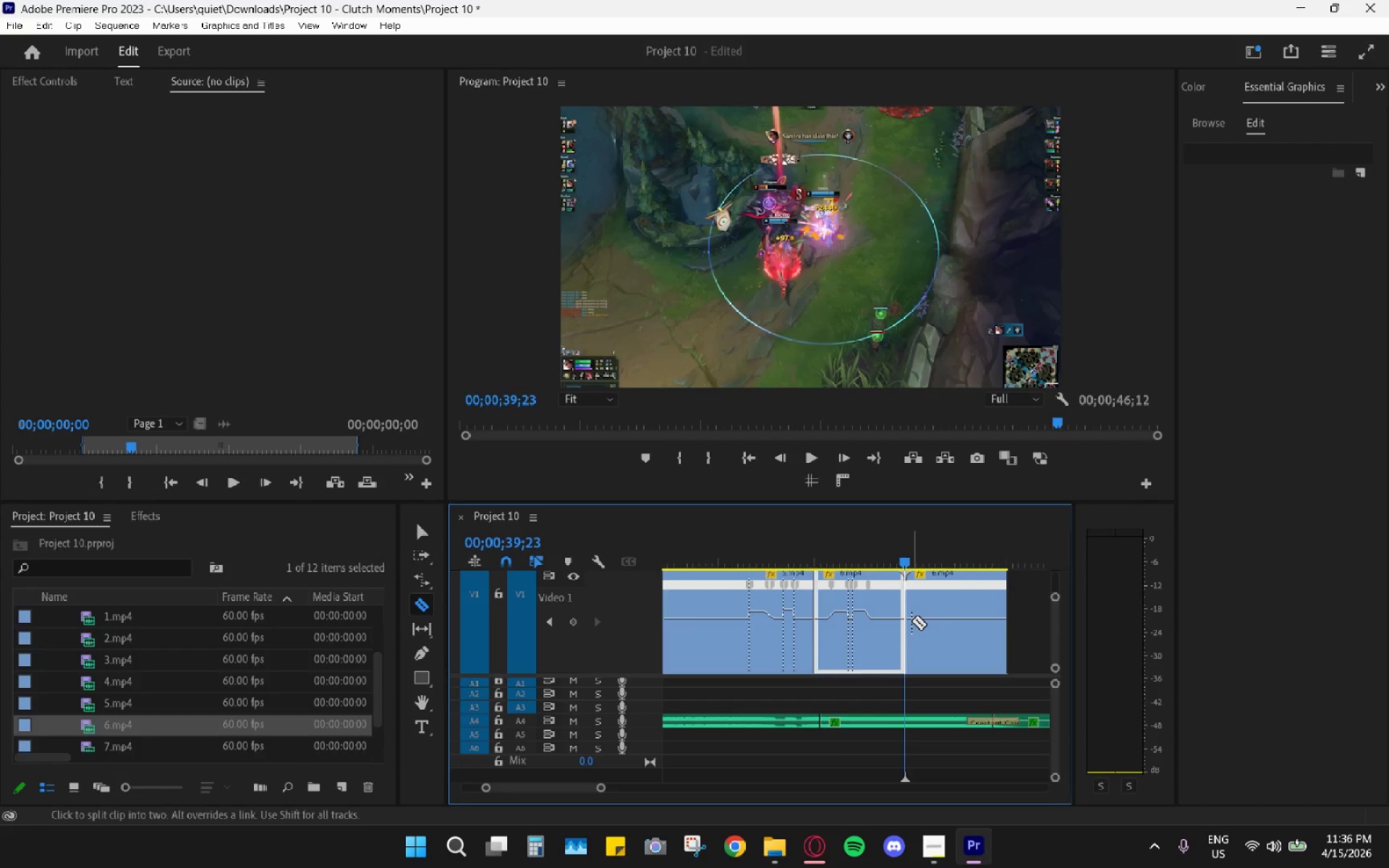 
type(vh  )
 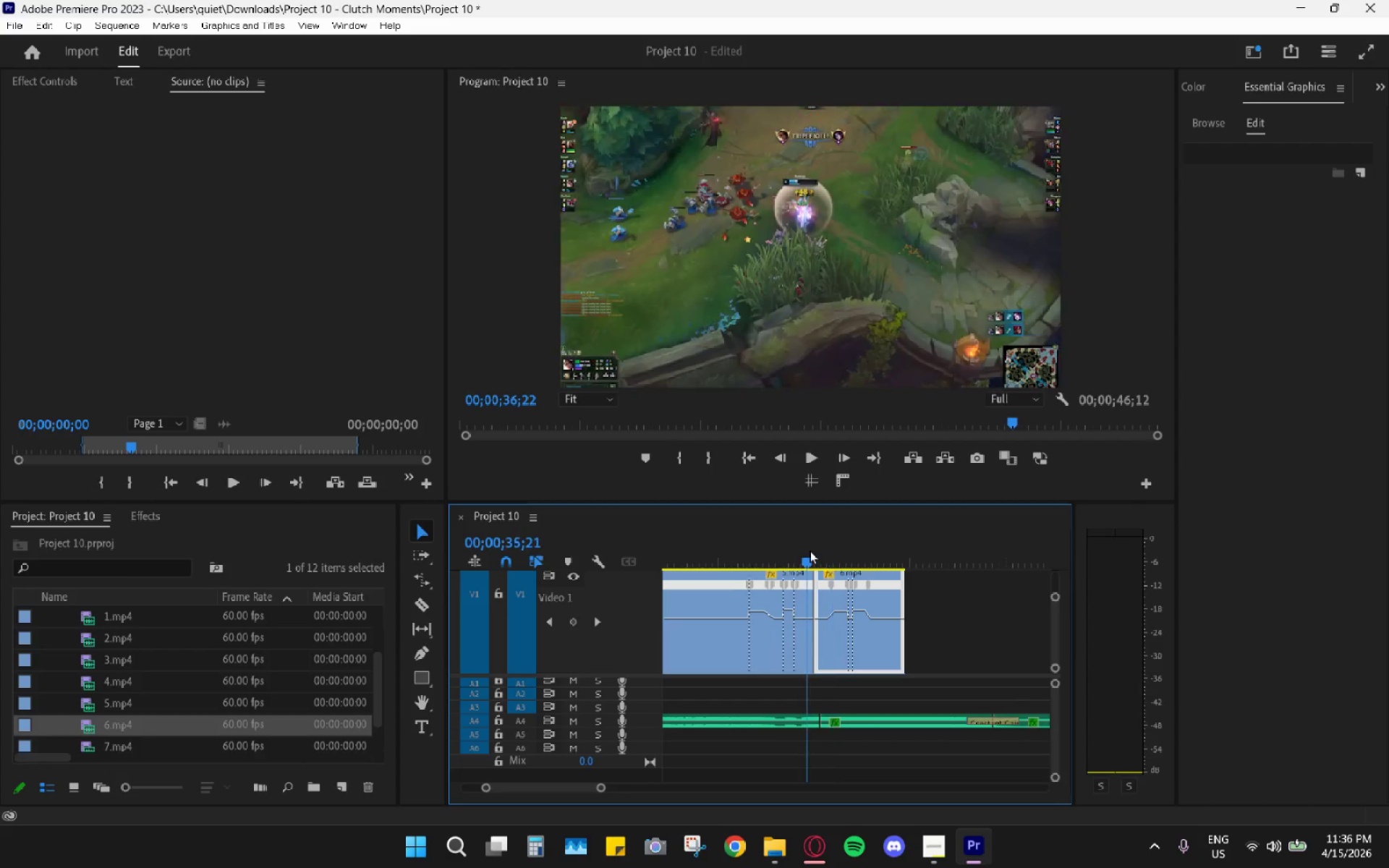 
left_click_drag(start_coordinate=[833, 559], to_coordinate=[810, 550])
 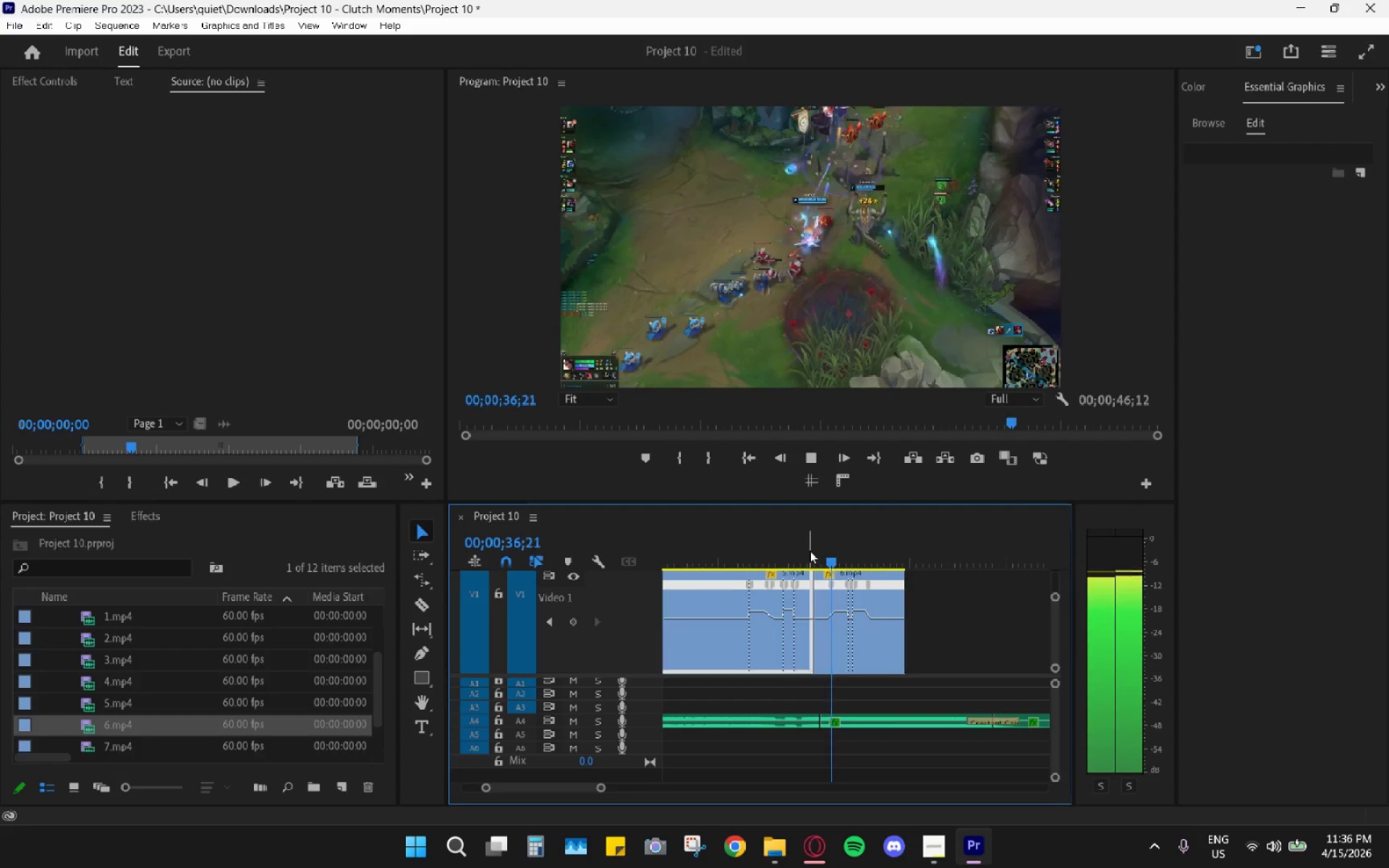 
left_click_drag(start_coordinate=[810, 550], to_coordinate=[806, 550])
 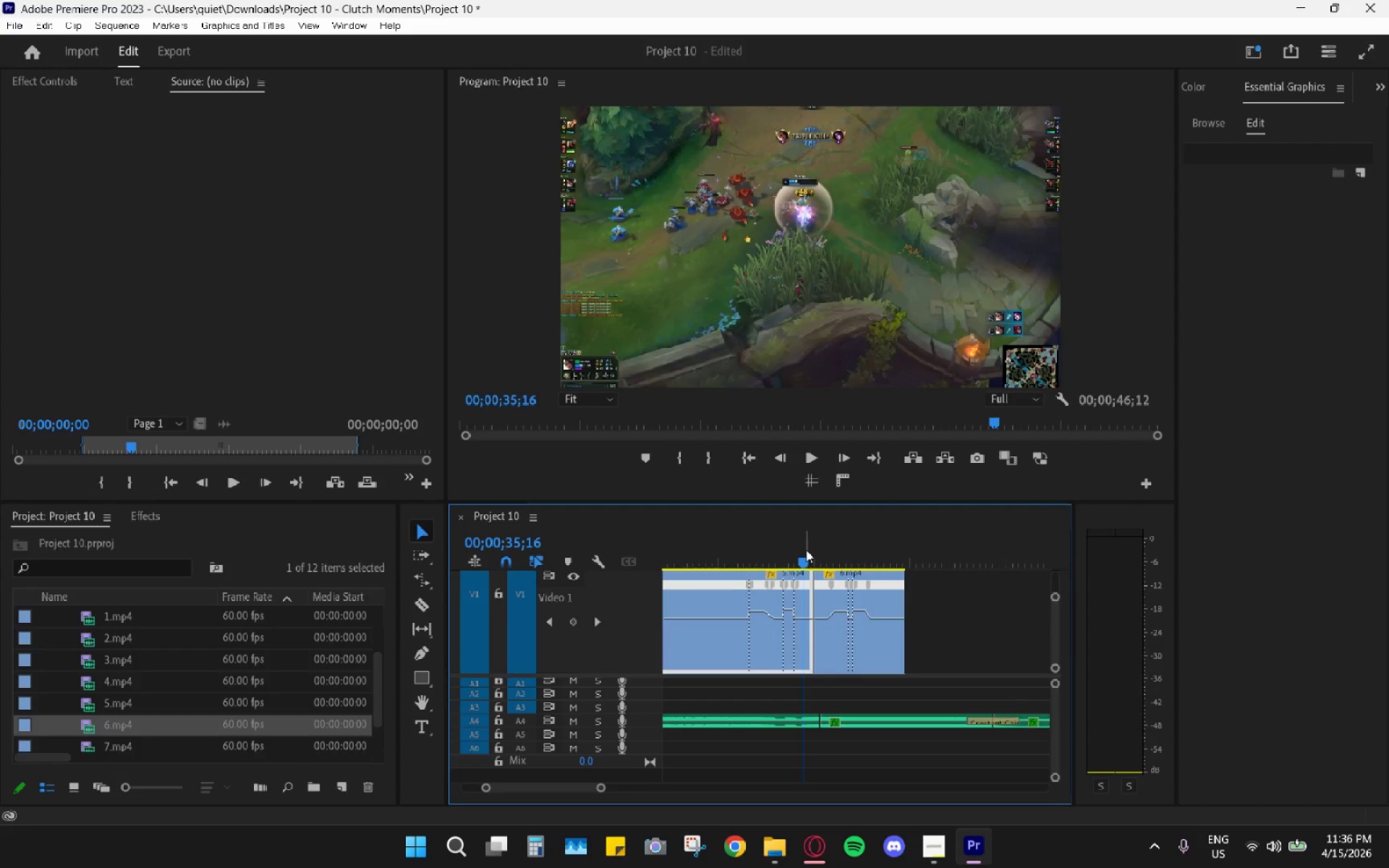 
key(Space)
 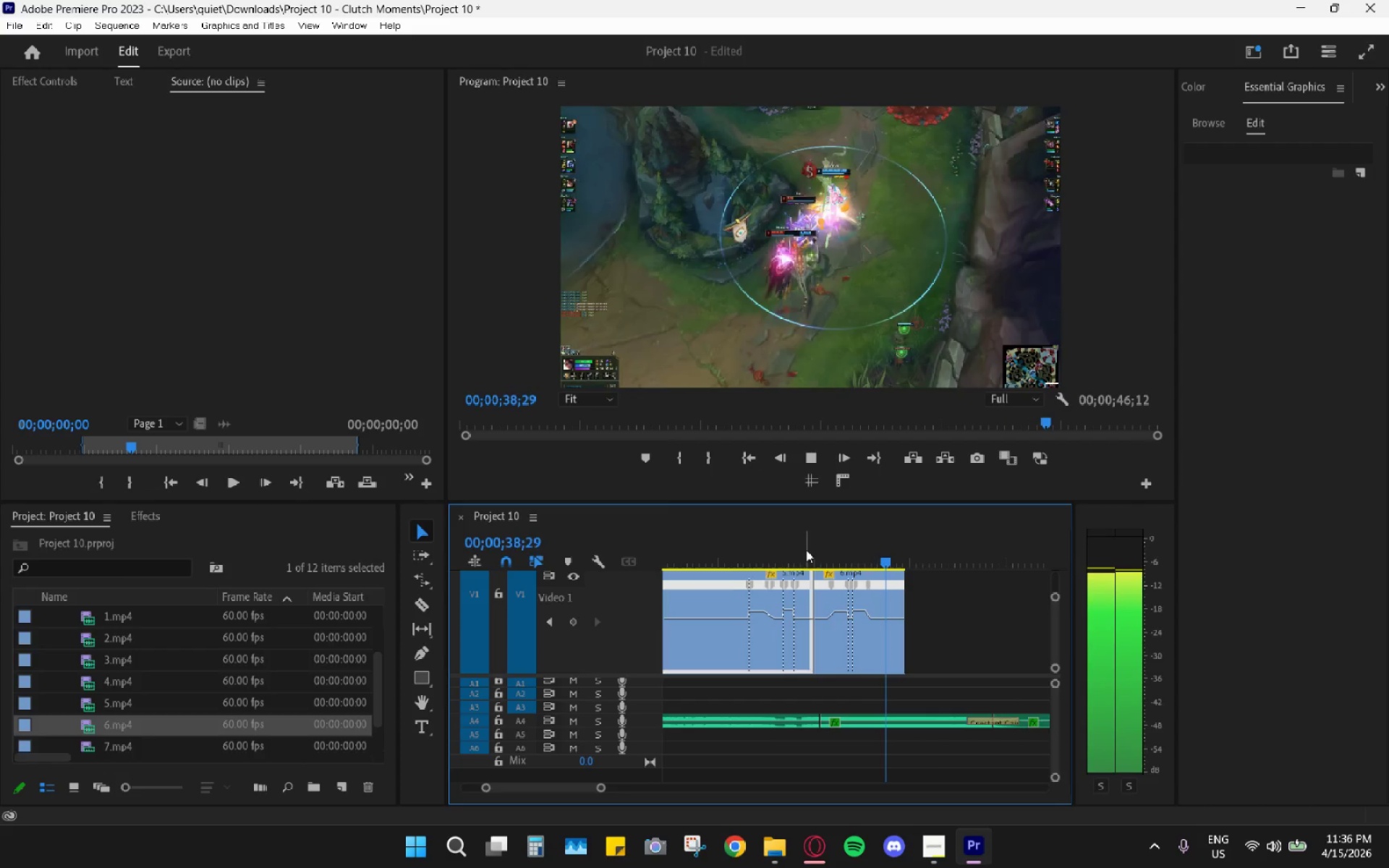 
key(Space)
 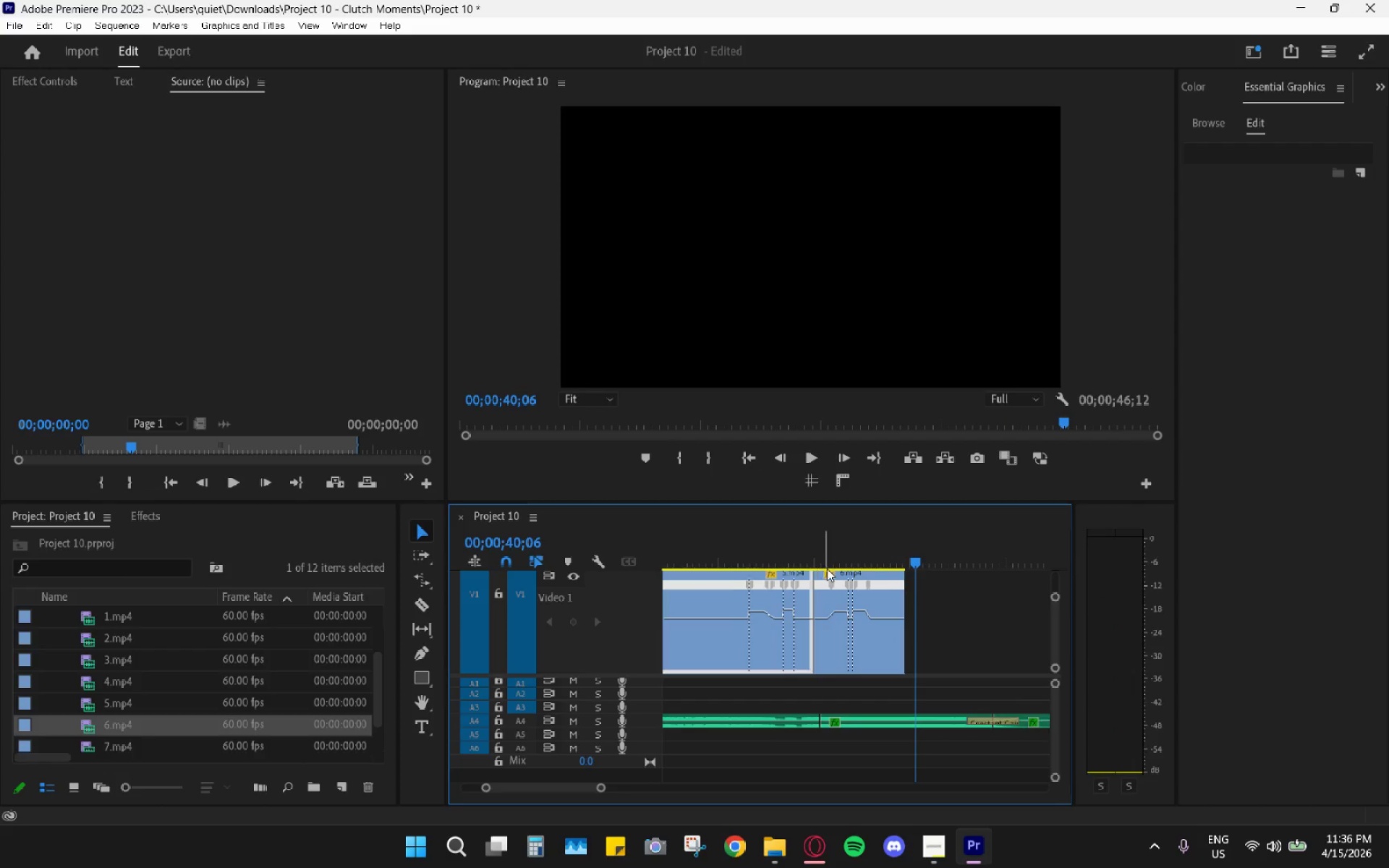 
hold_key(key=AltLeft, duration=0.53)
scroll: coordinate [880, 603], scroll_direction: down, amount: 5.0
 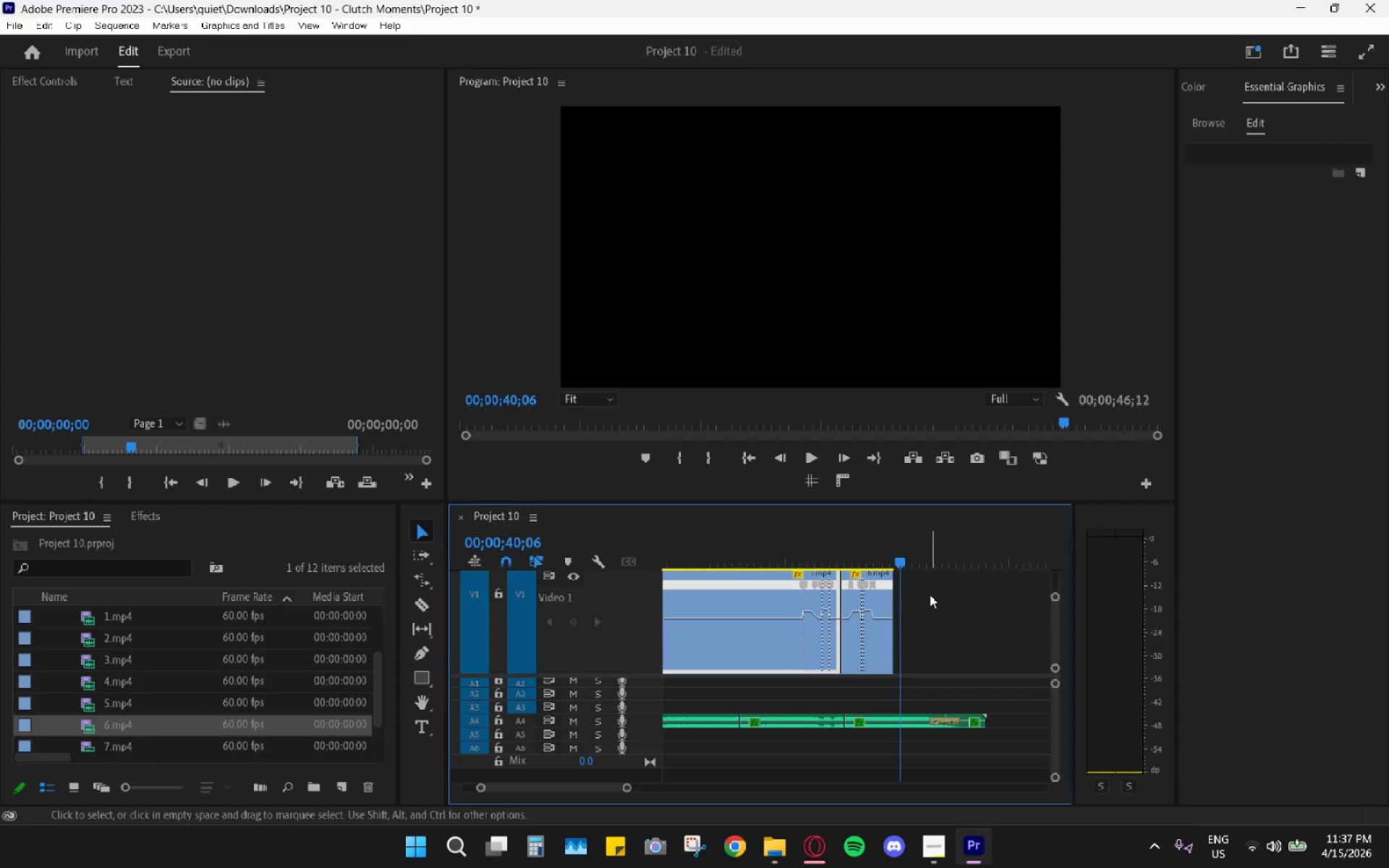 
wait(51.51)
 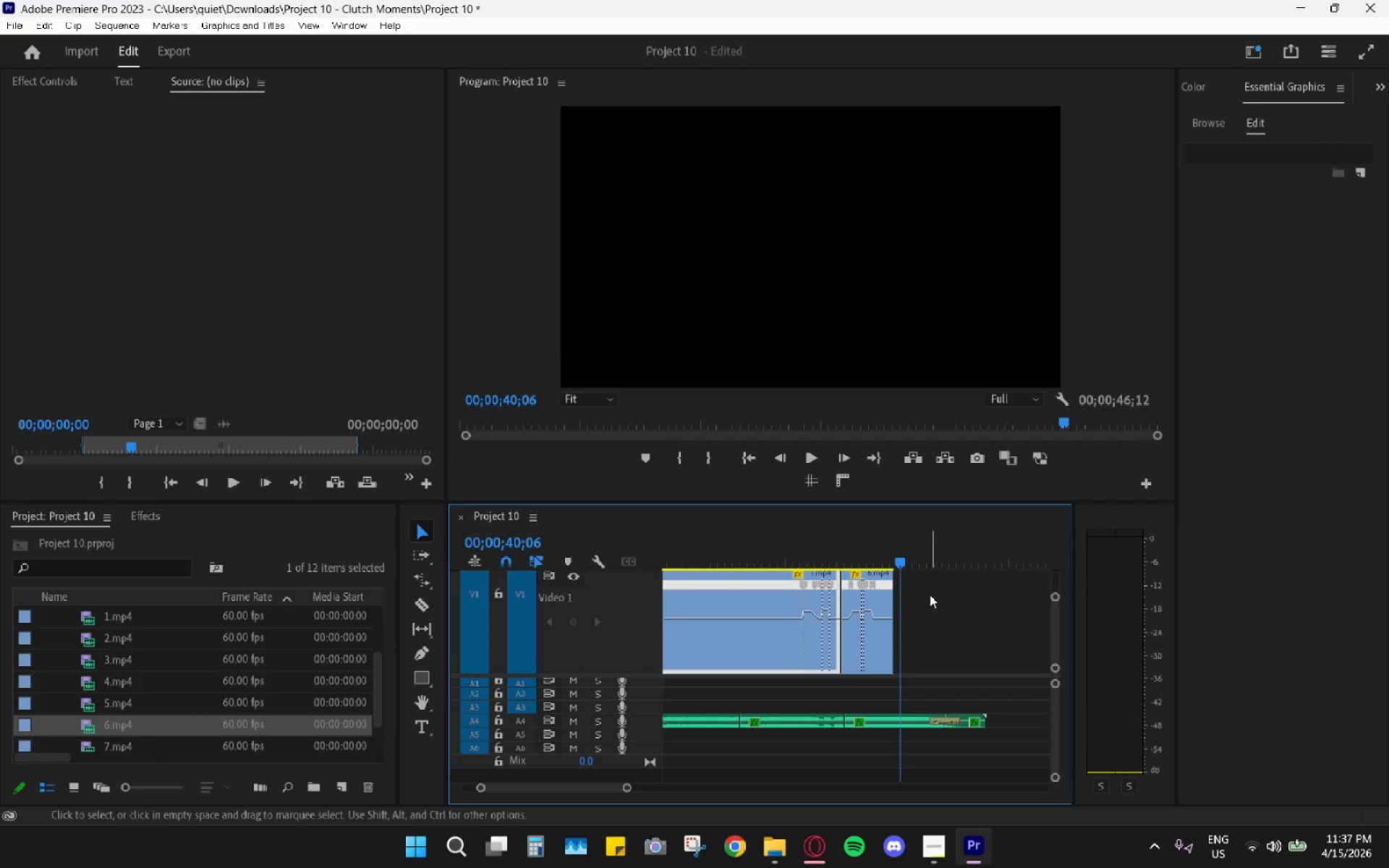 
key(Space)
 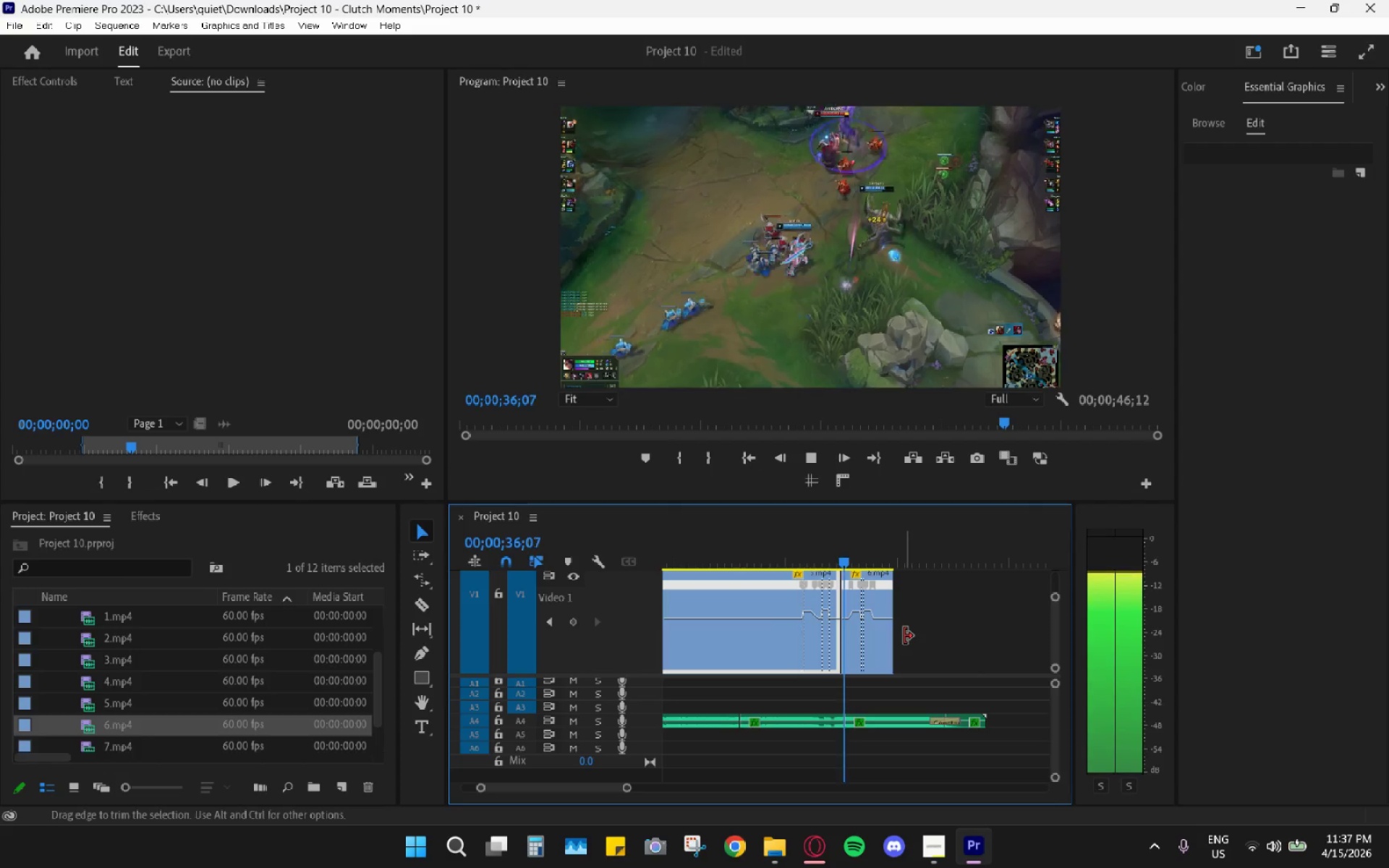 
hold_key(key=AltLeft, duration=0.88)
scroll: coordinate [904, 634], scroll_direction: up, amount: 5.0
 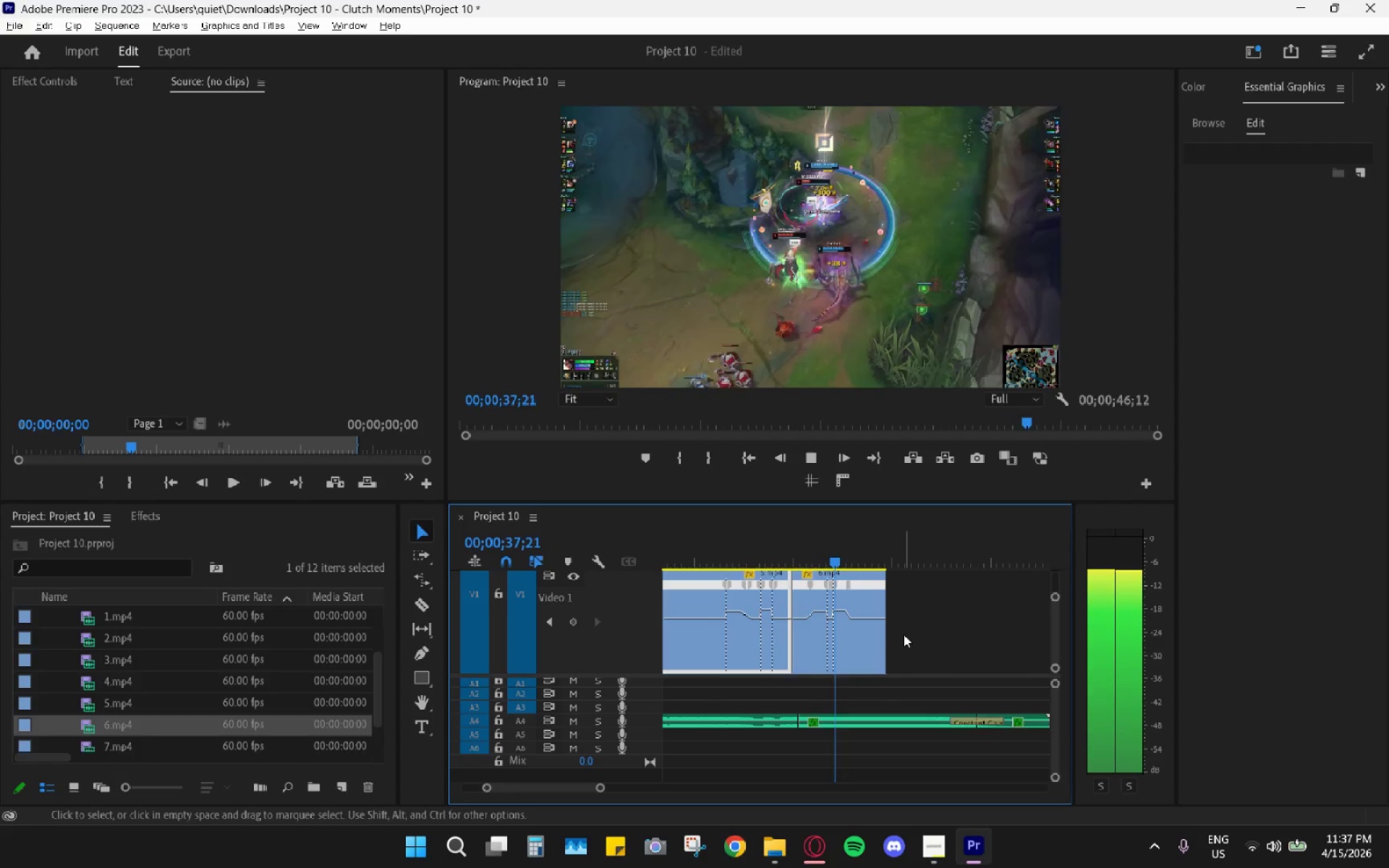 
key(Space)
 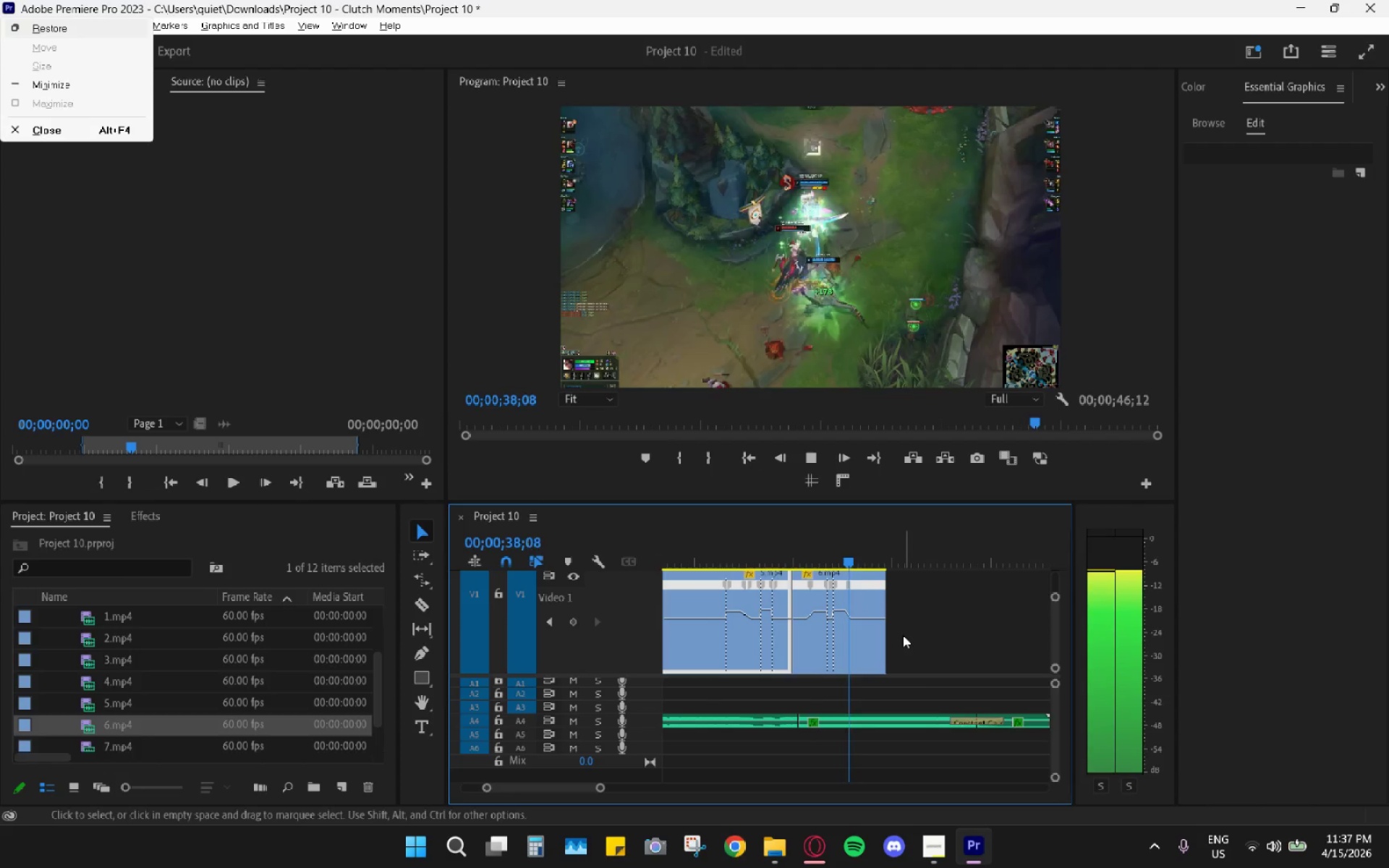 
hold_key(key=AltLeft, duration=0.41)
 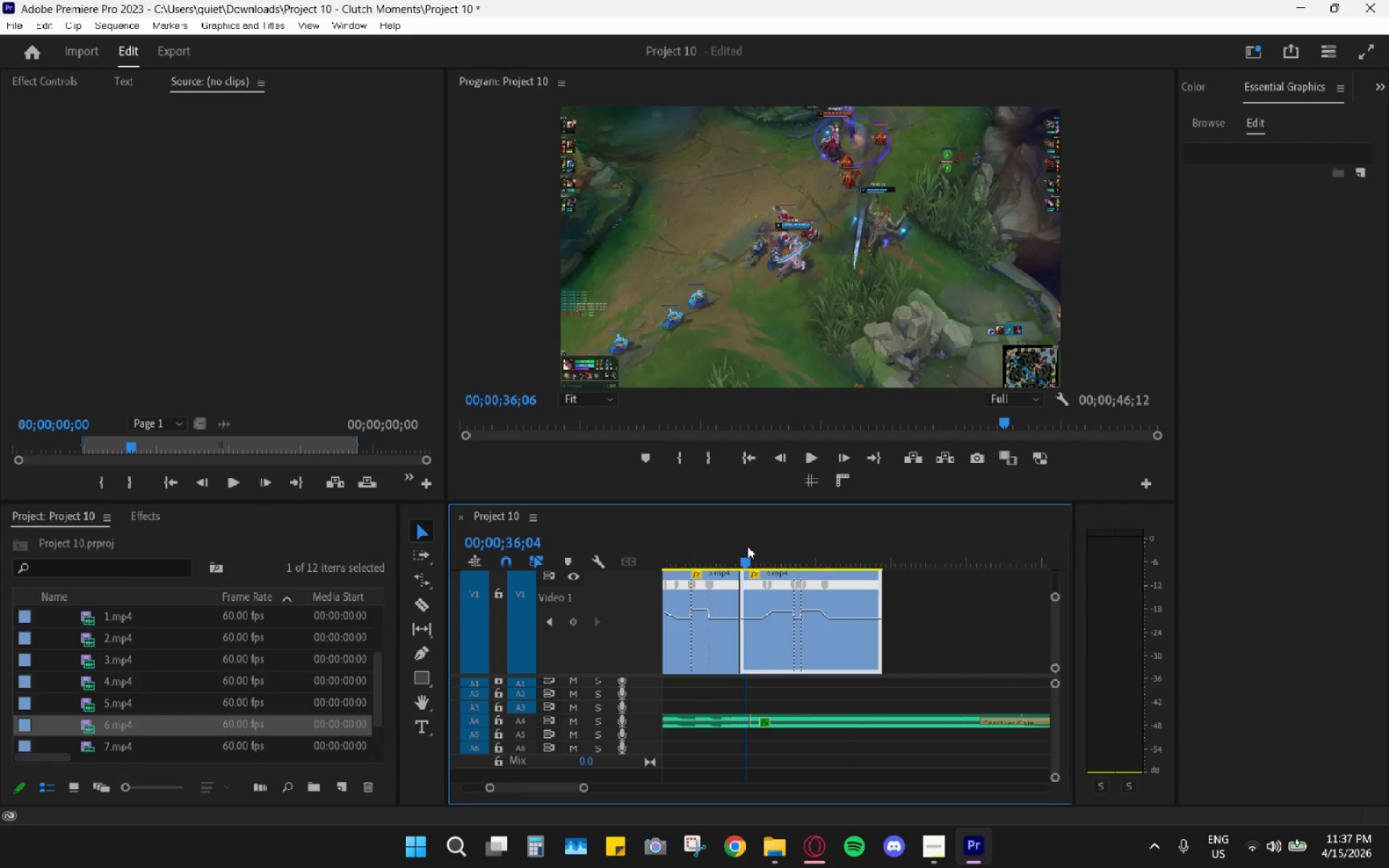 
key(Space)
 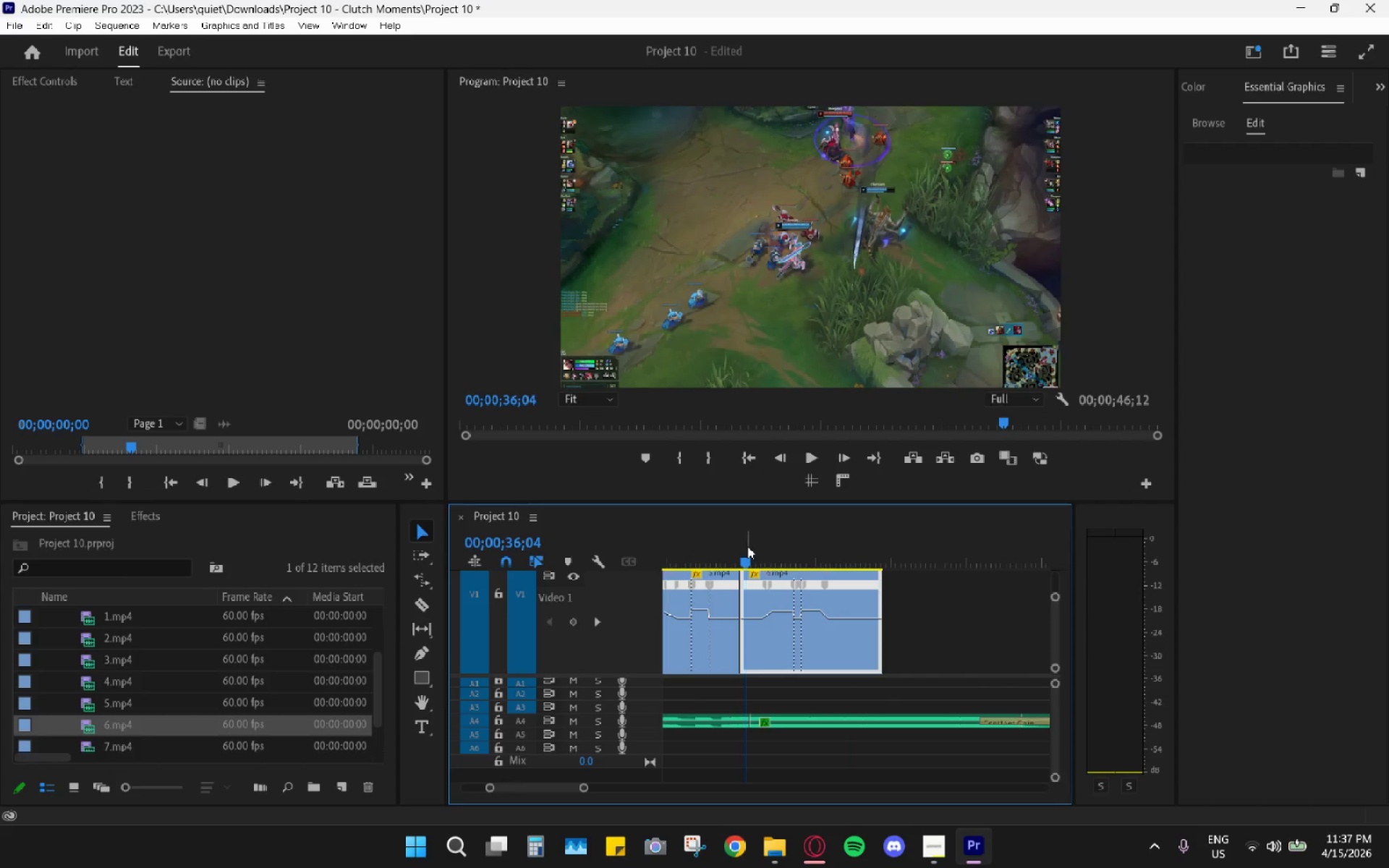 
scroll: coordinate [893, 638], scroll_direction: up, amount: 4.0
 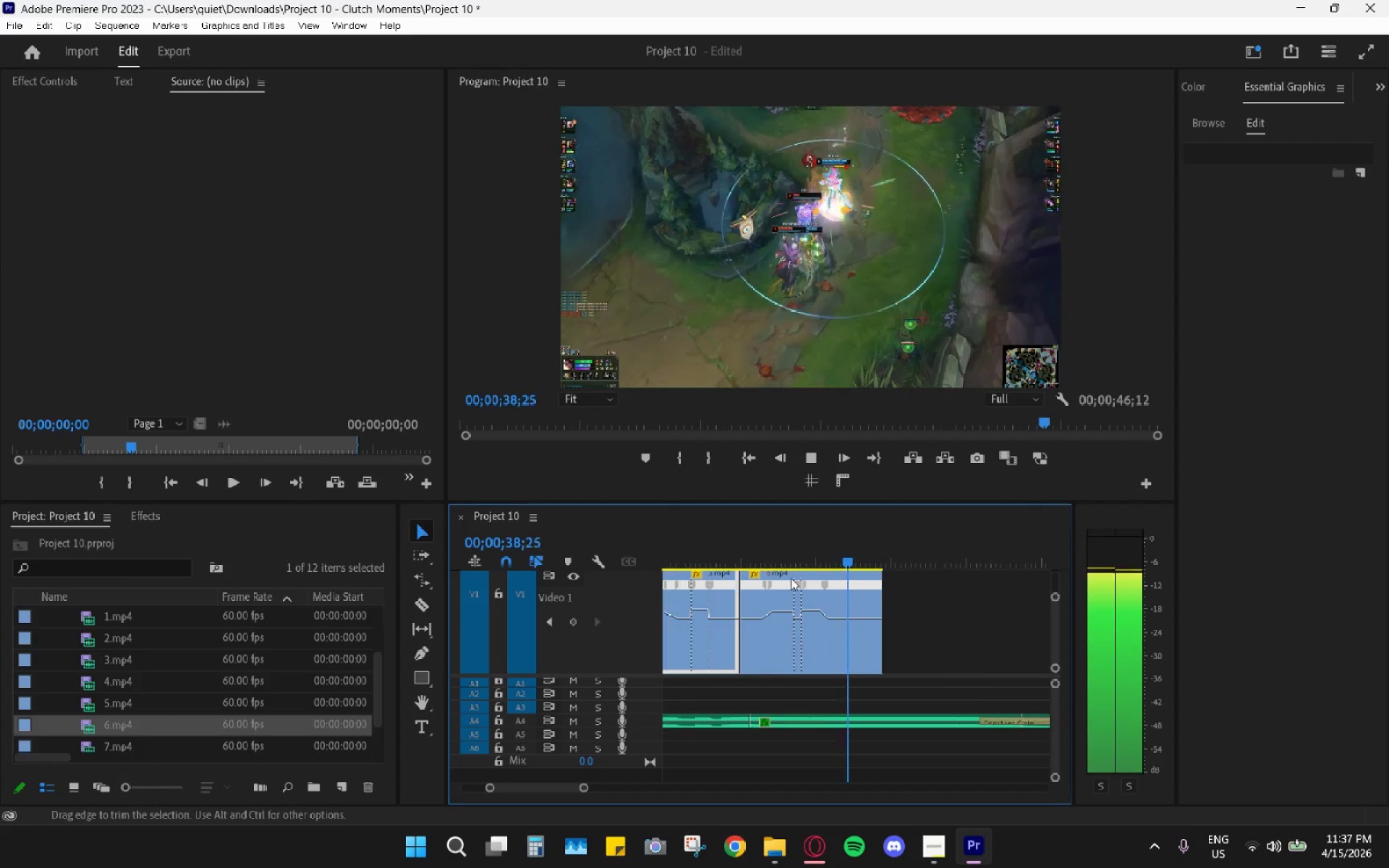 
key(Space)
 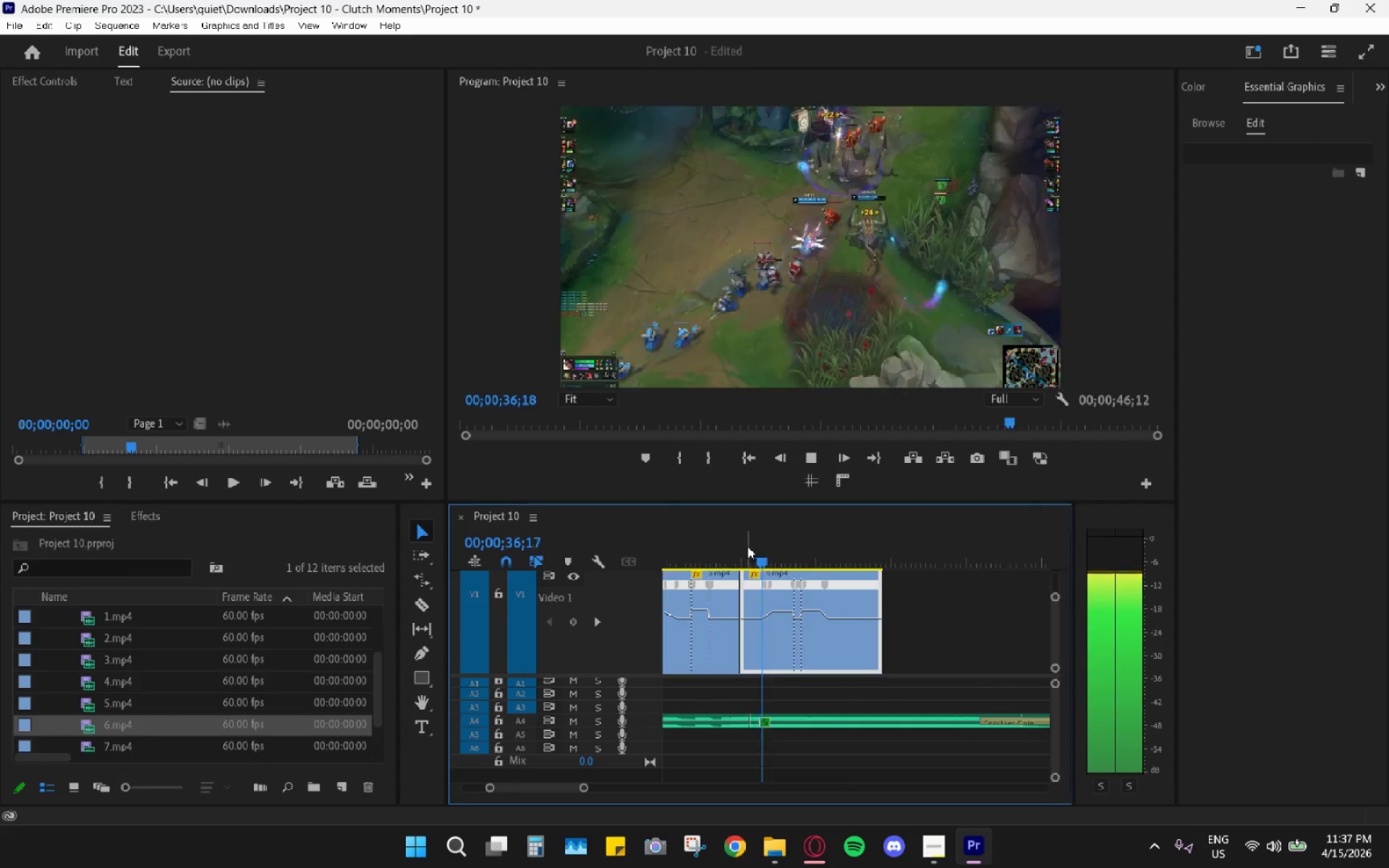 
key(Space)
 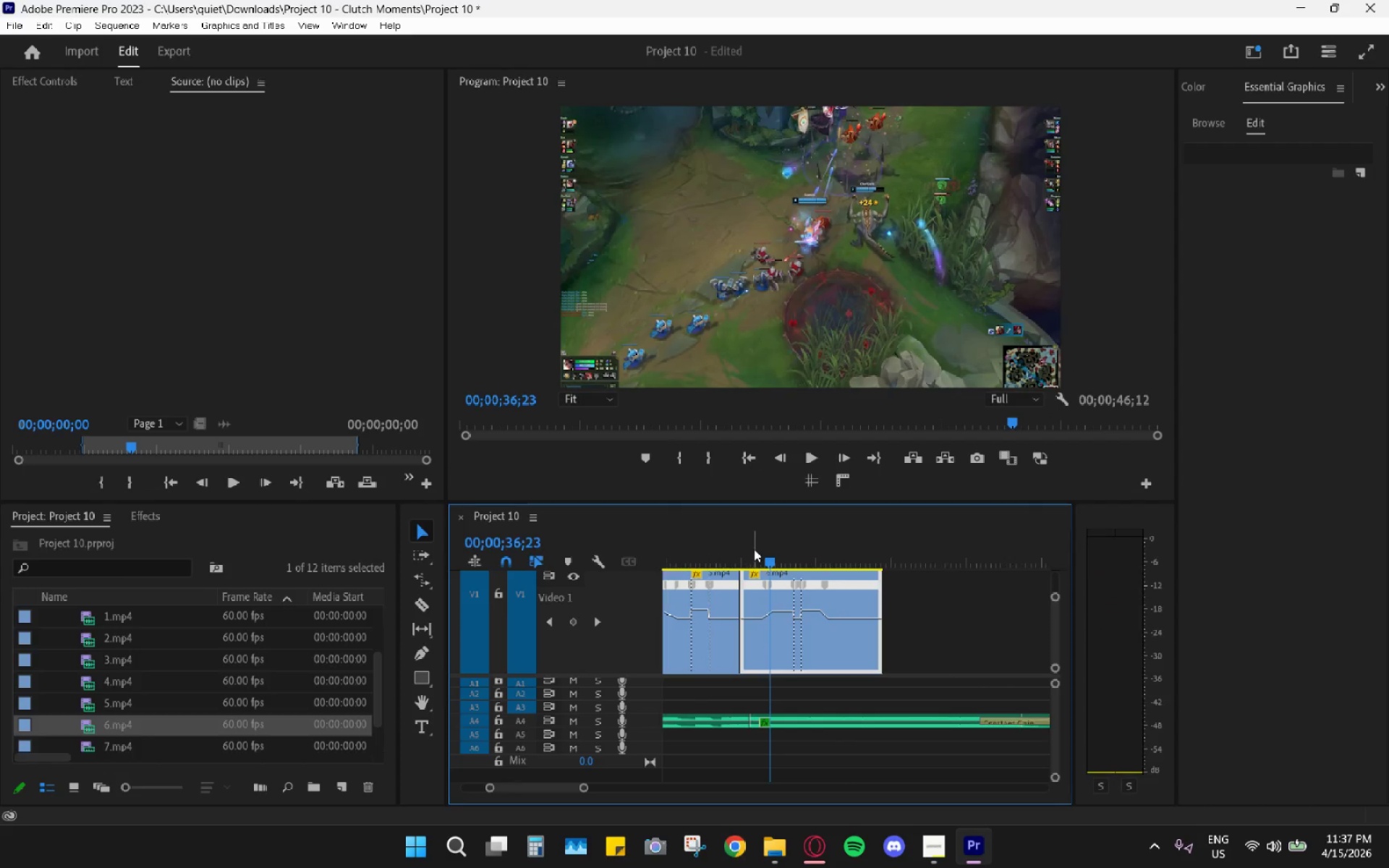 
left_click([754, 549])
 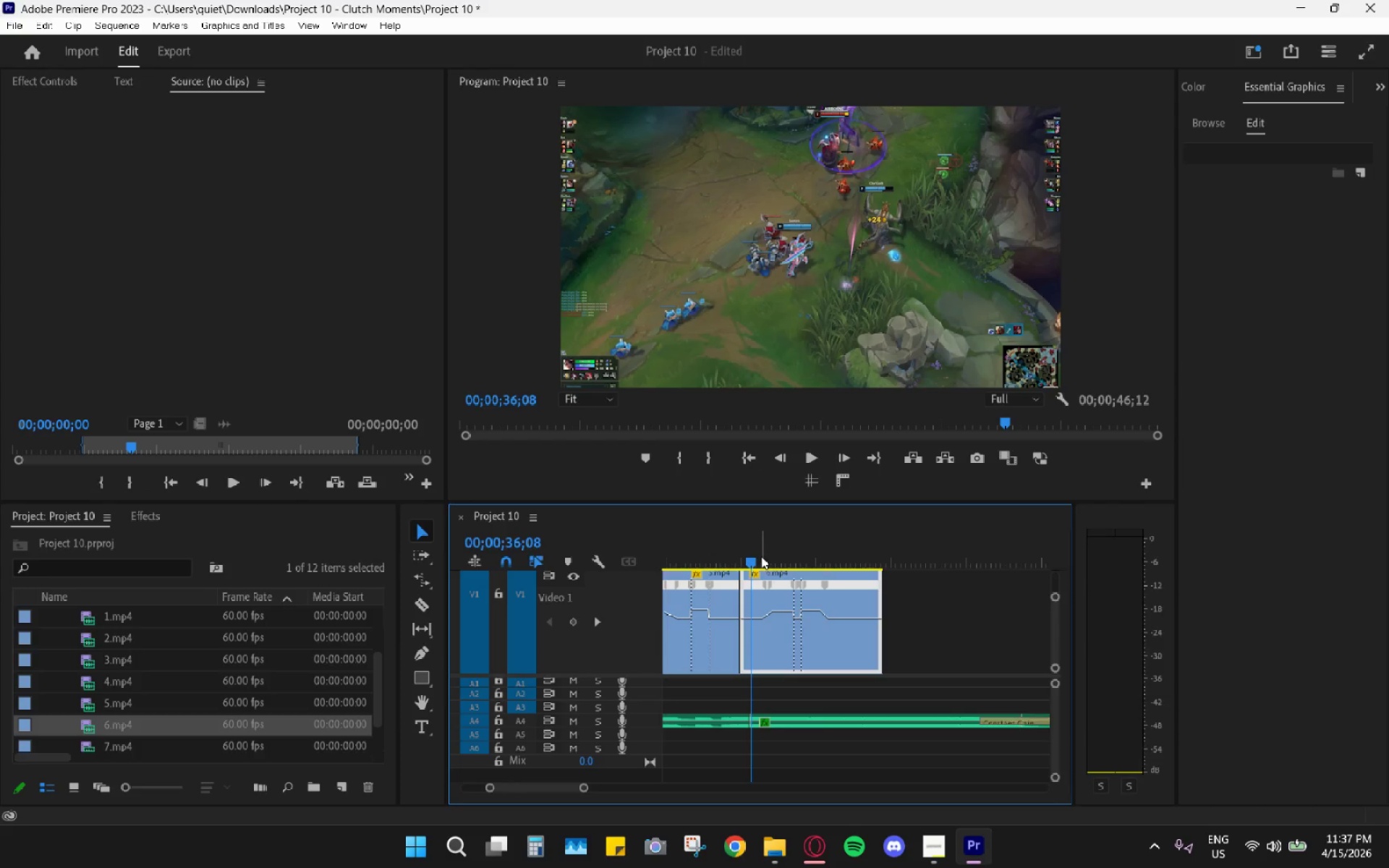 
key(C)
 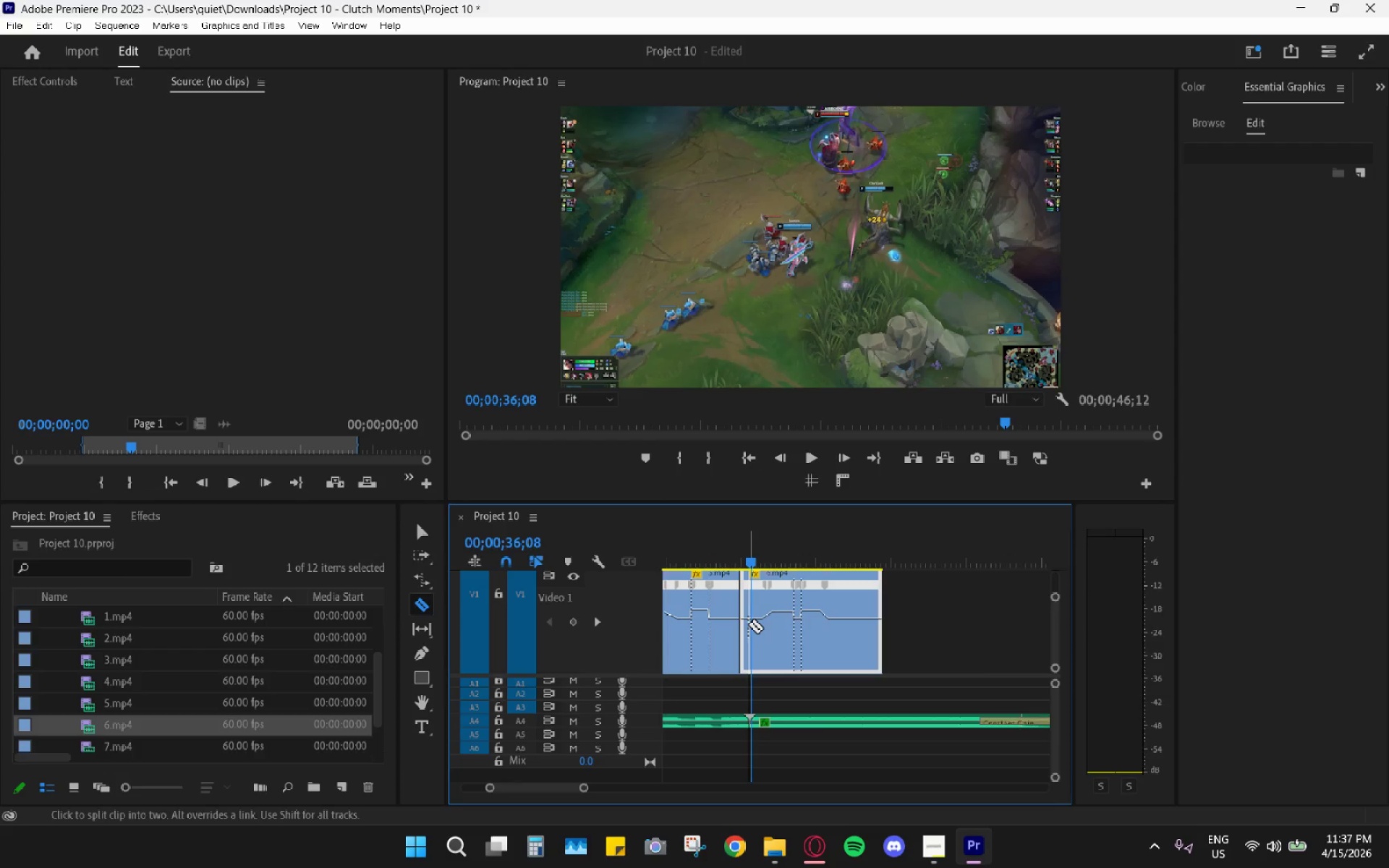 
left_click([748, 624])
 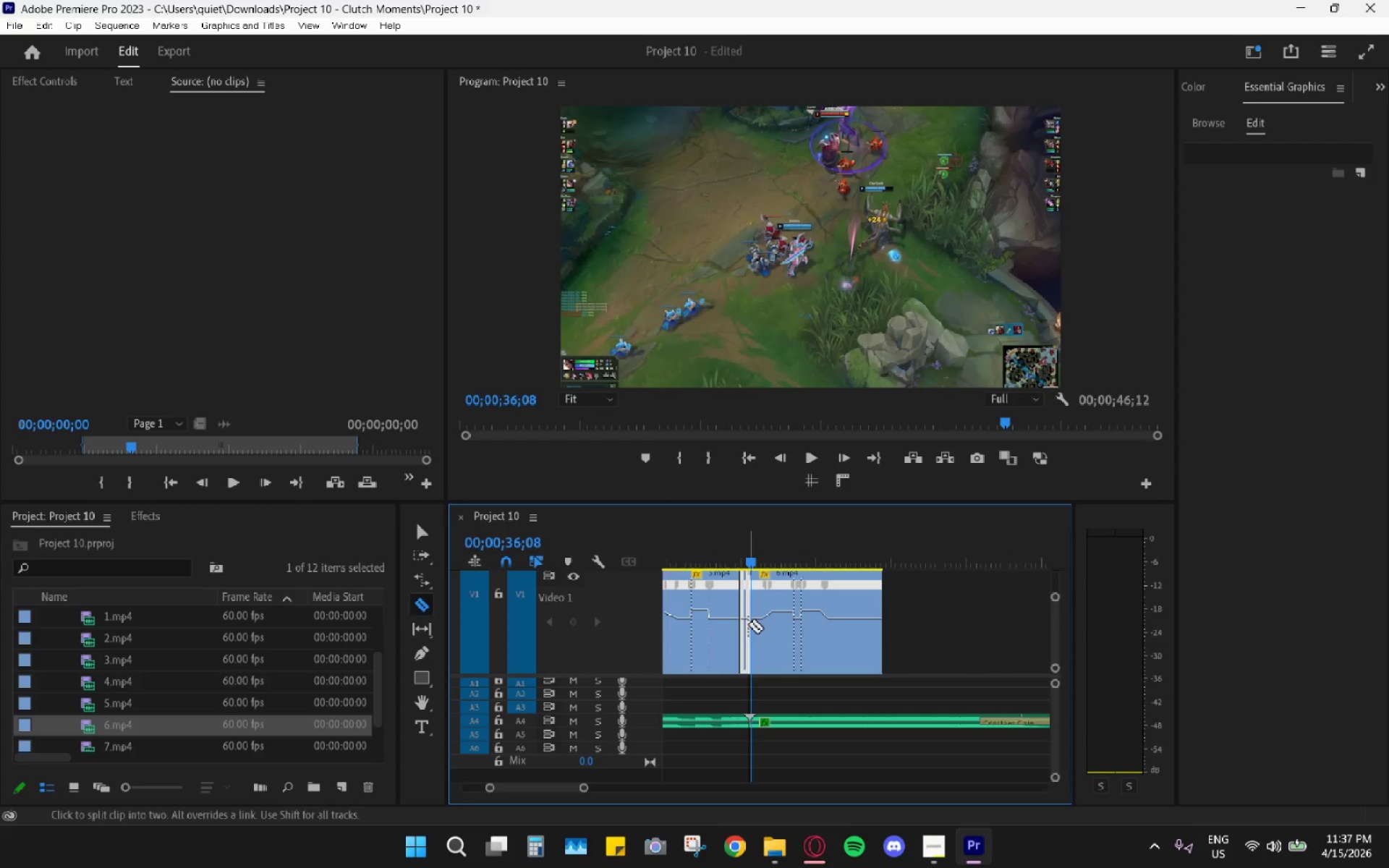 
type(vh)
 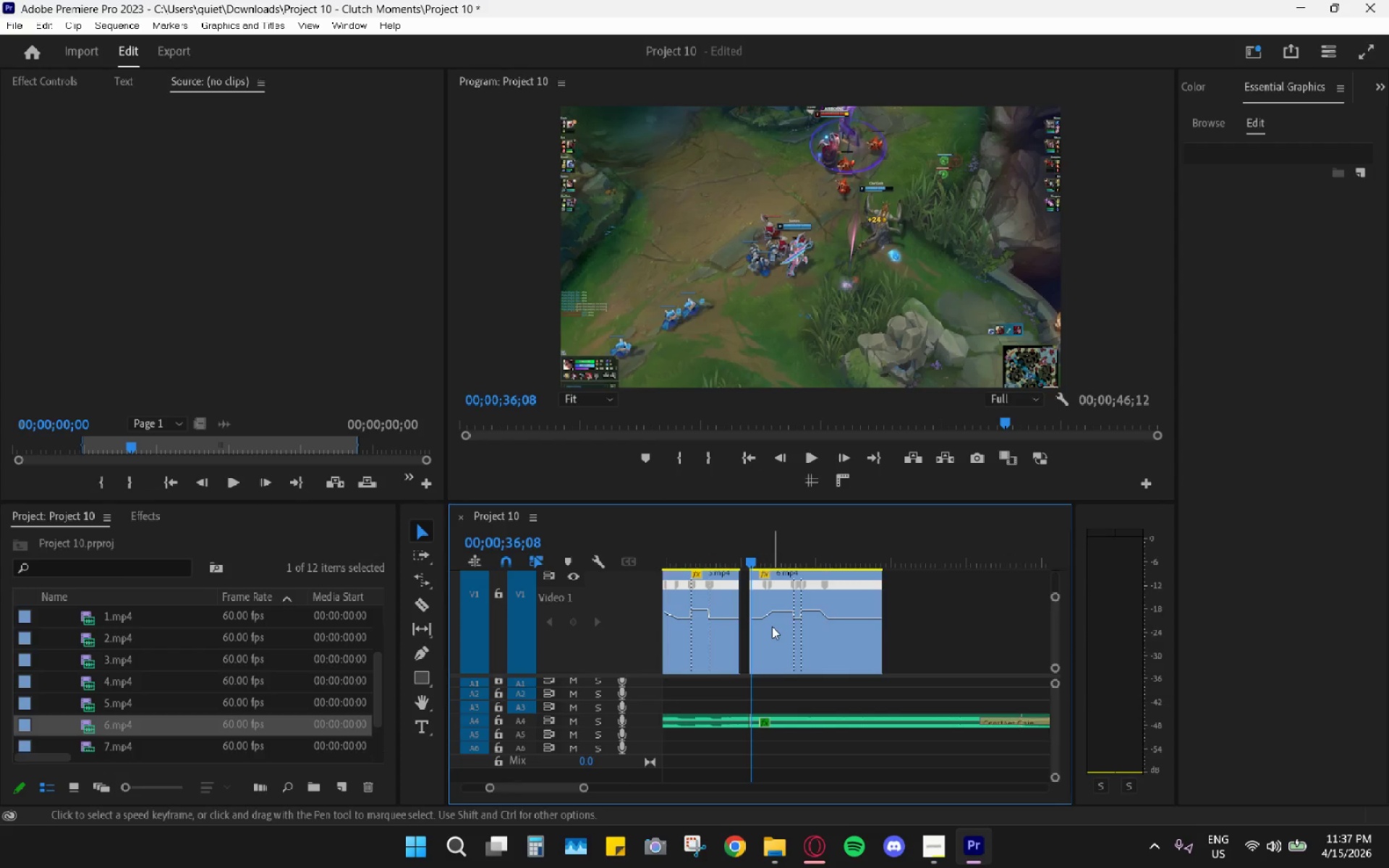 
key(V)
 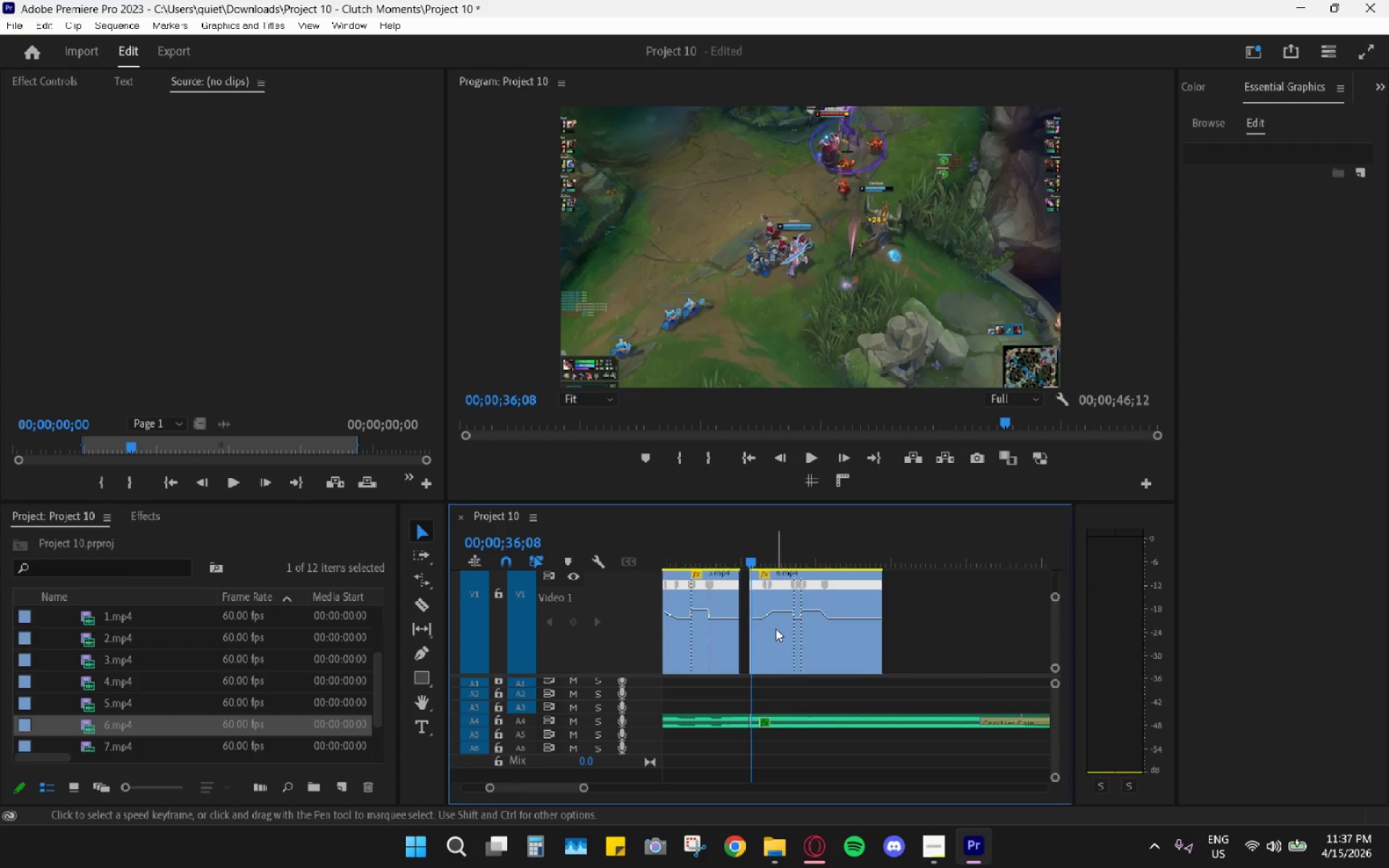 
left_click_drag(start_coordinate=[776, 629], to_coordinate=[765, 624])
 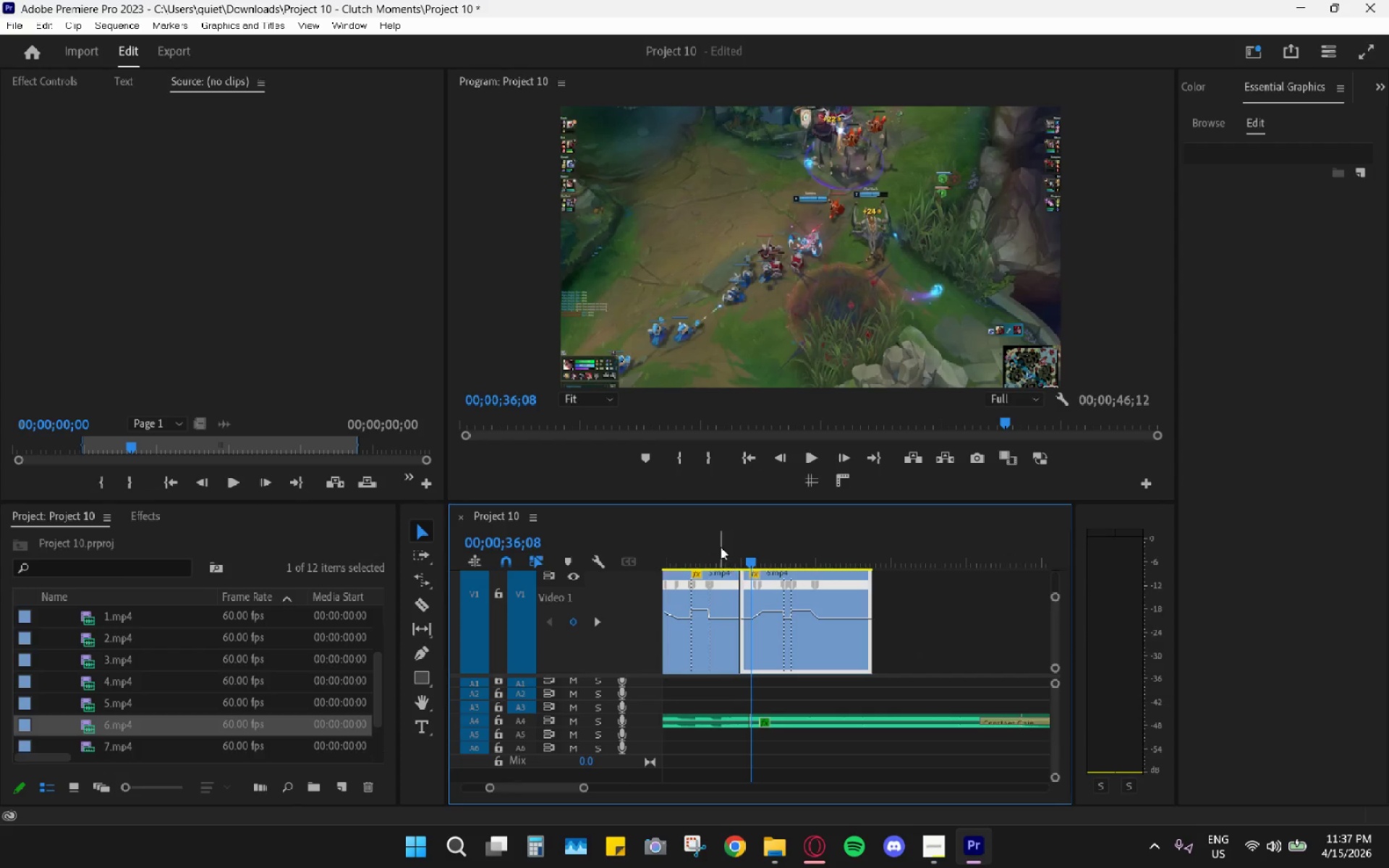 
left_click([721, 547])
 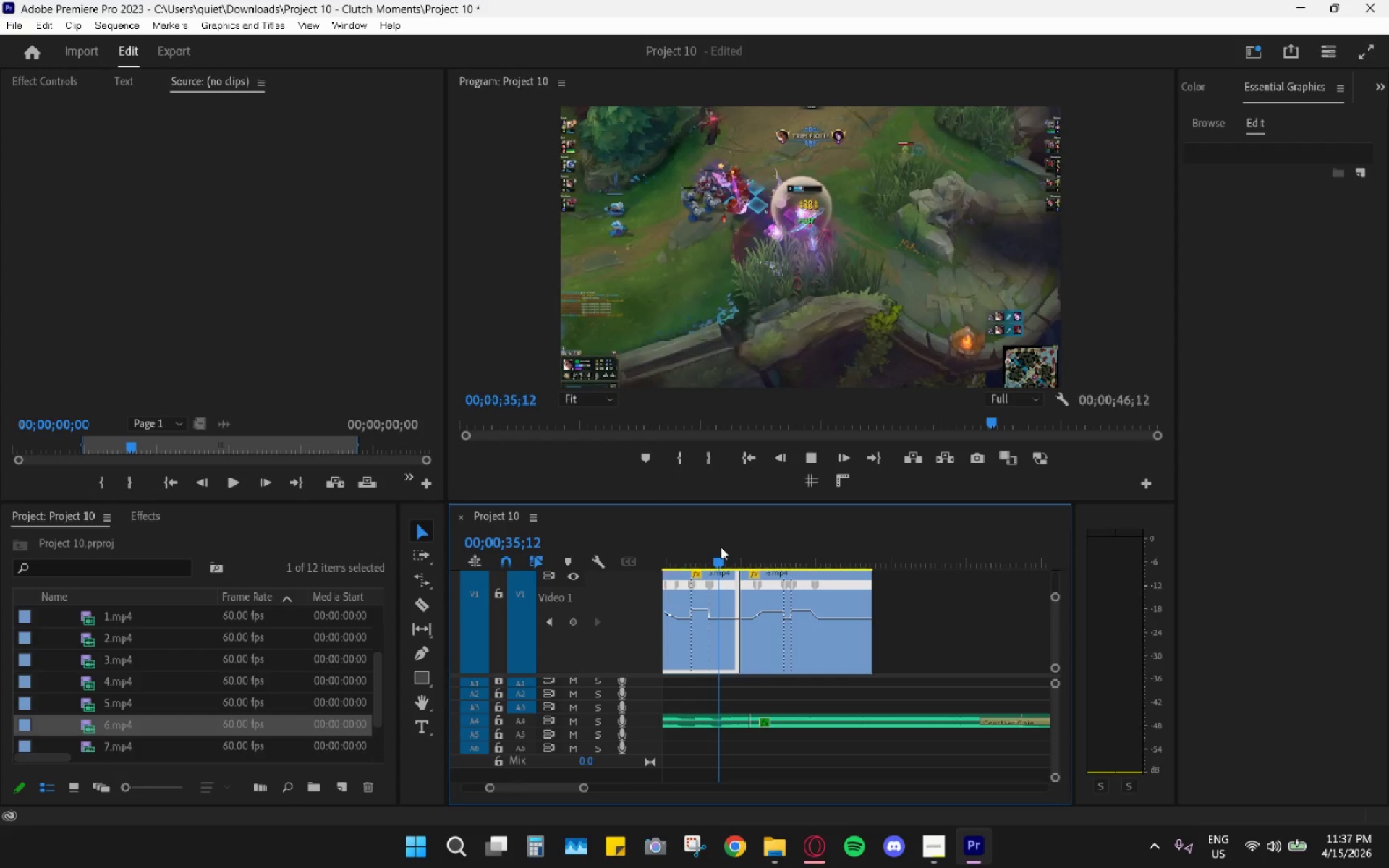 
key(Space)
 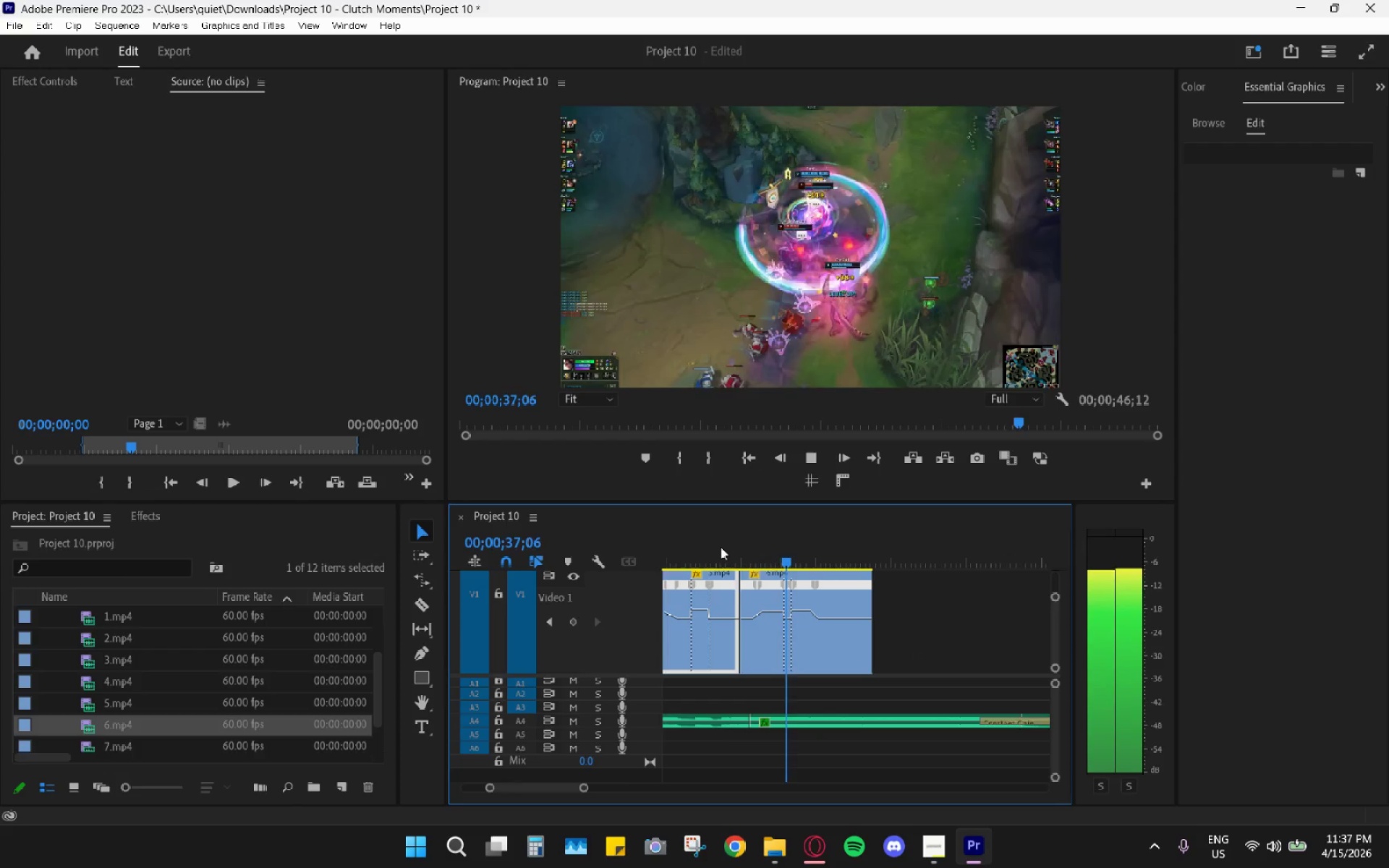 
key(Space)
 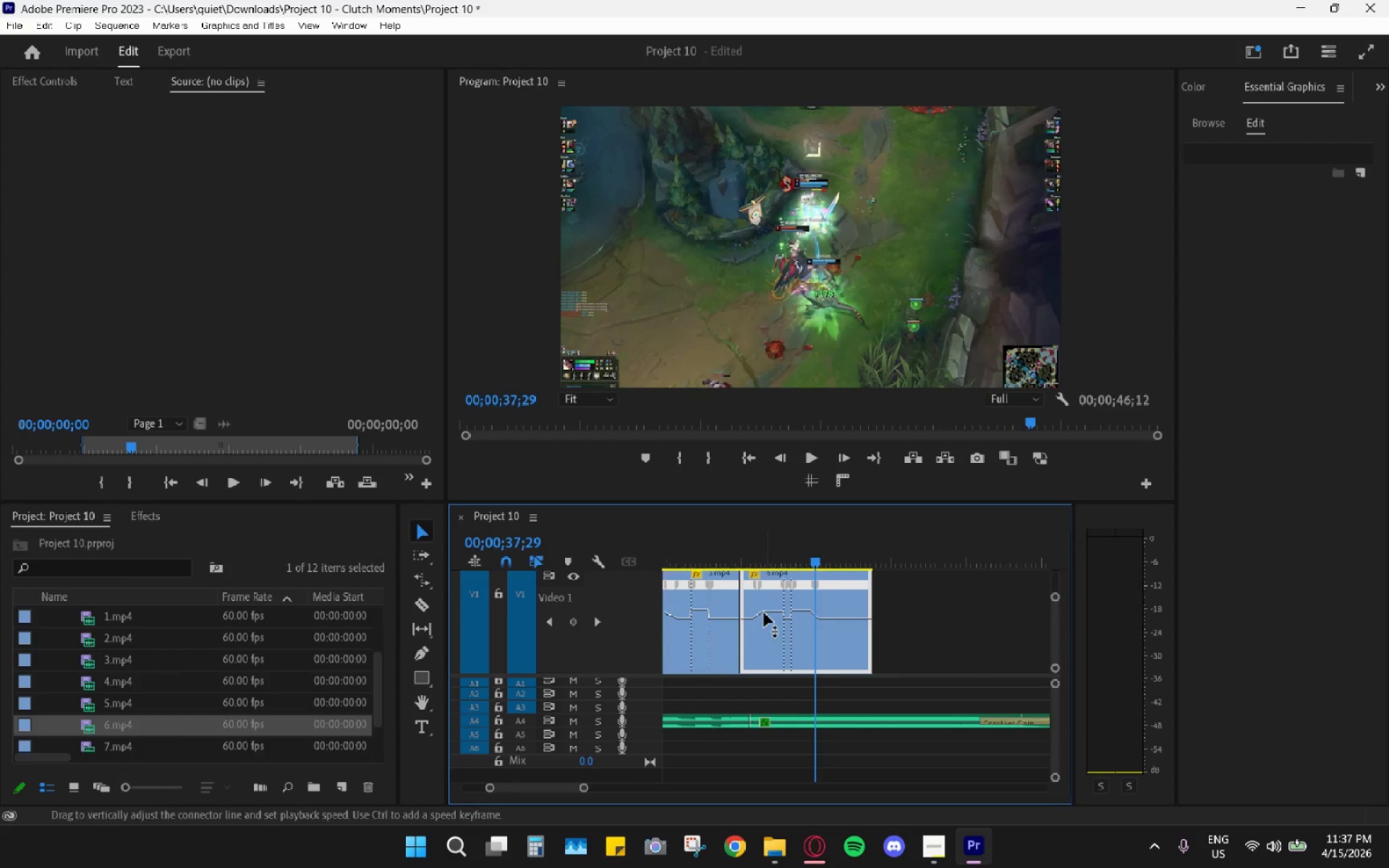 
hold_key(key=AltLeft, duration=0.48)
scroll: coordinate [764, 618], scroll_direction: up, amount: 4.0
 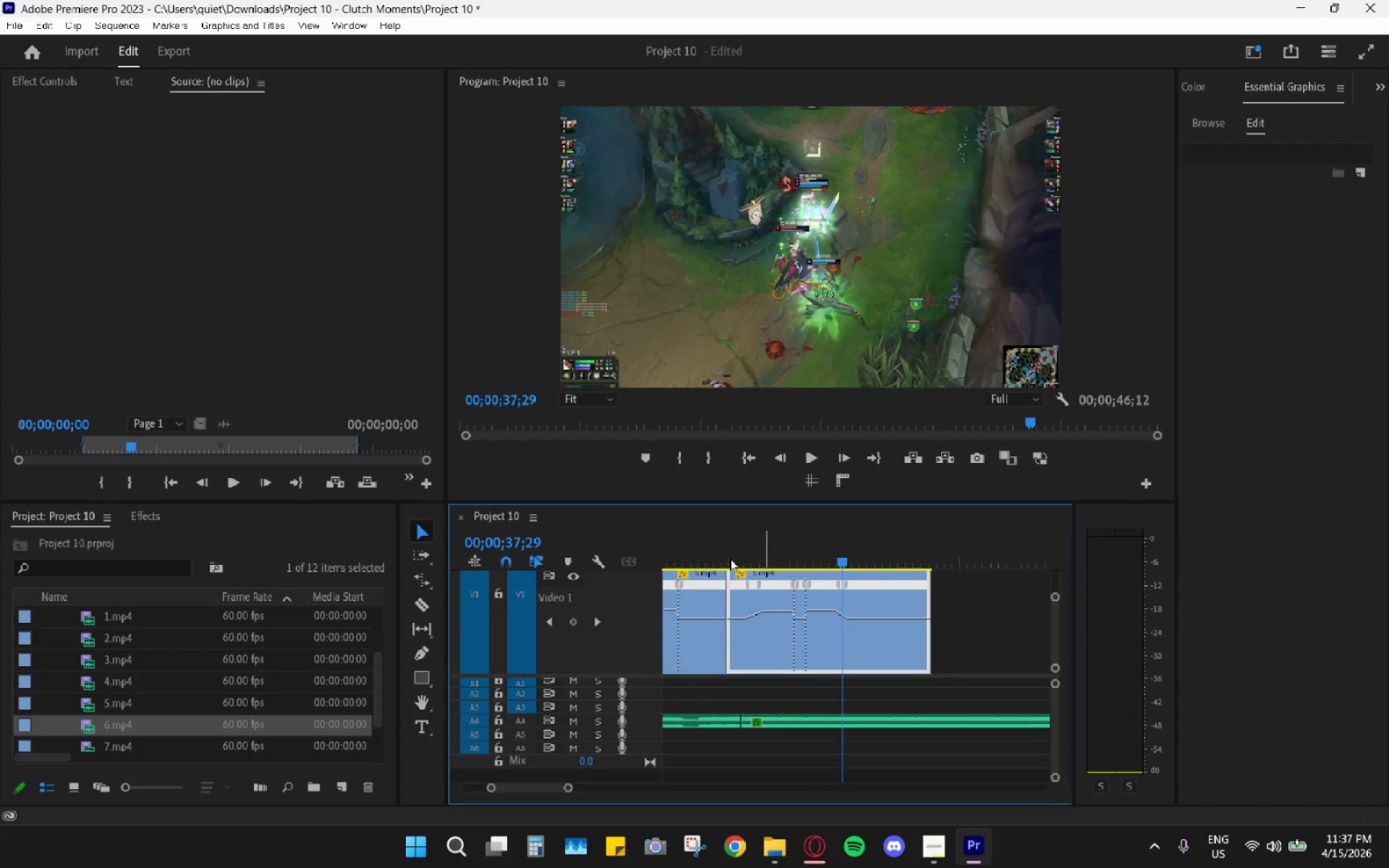 
left_click([729, 553])
 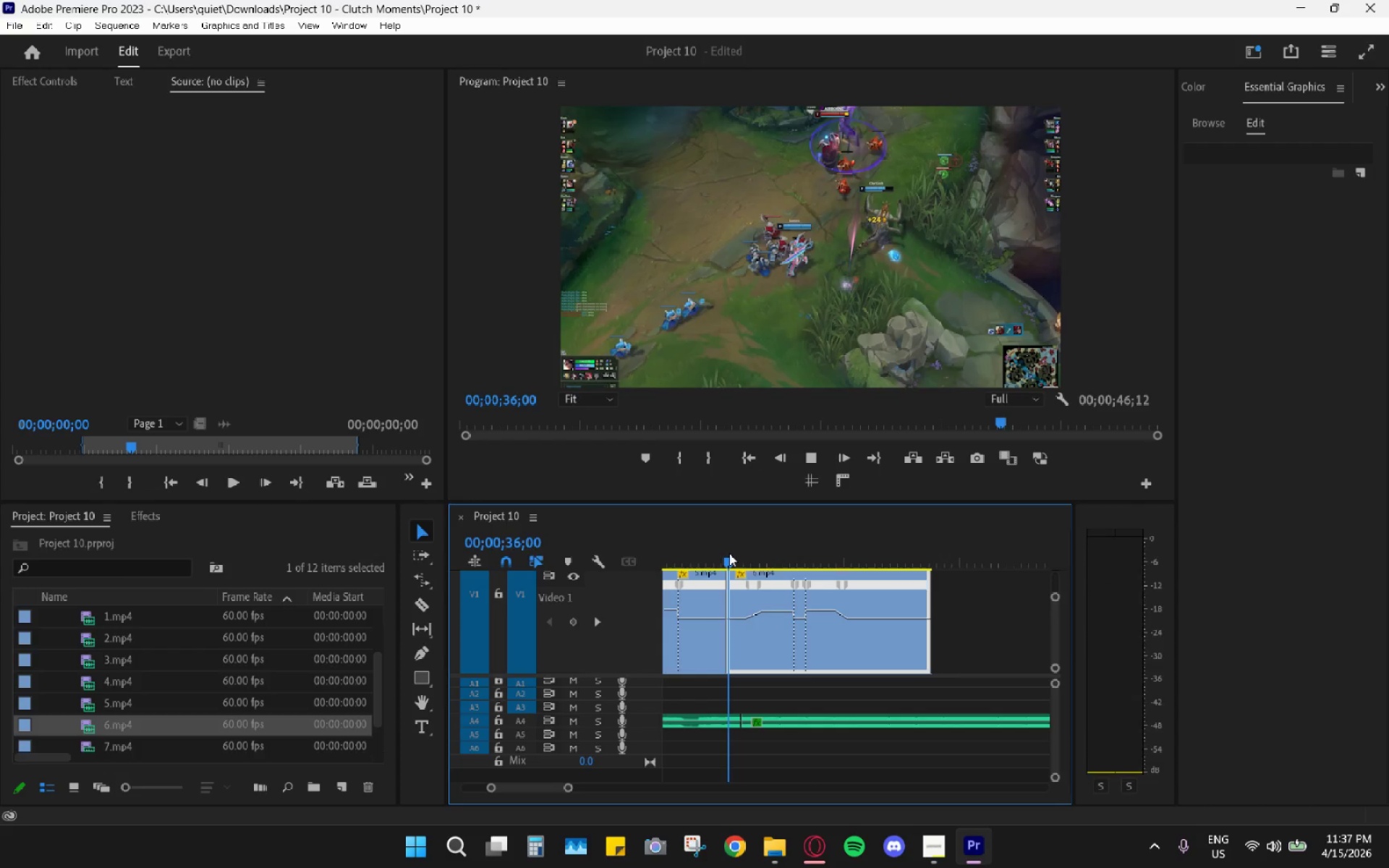 
key(Space)
 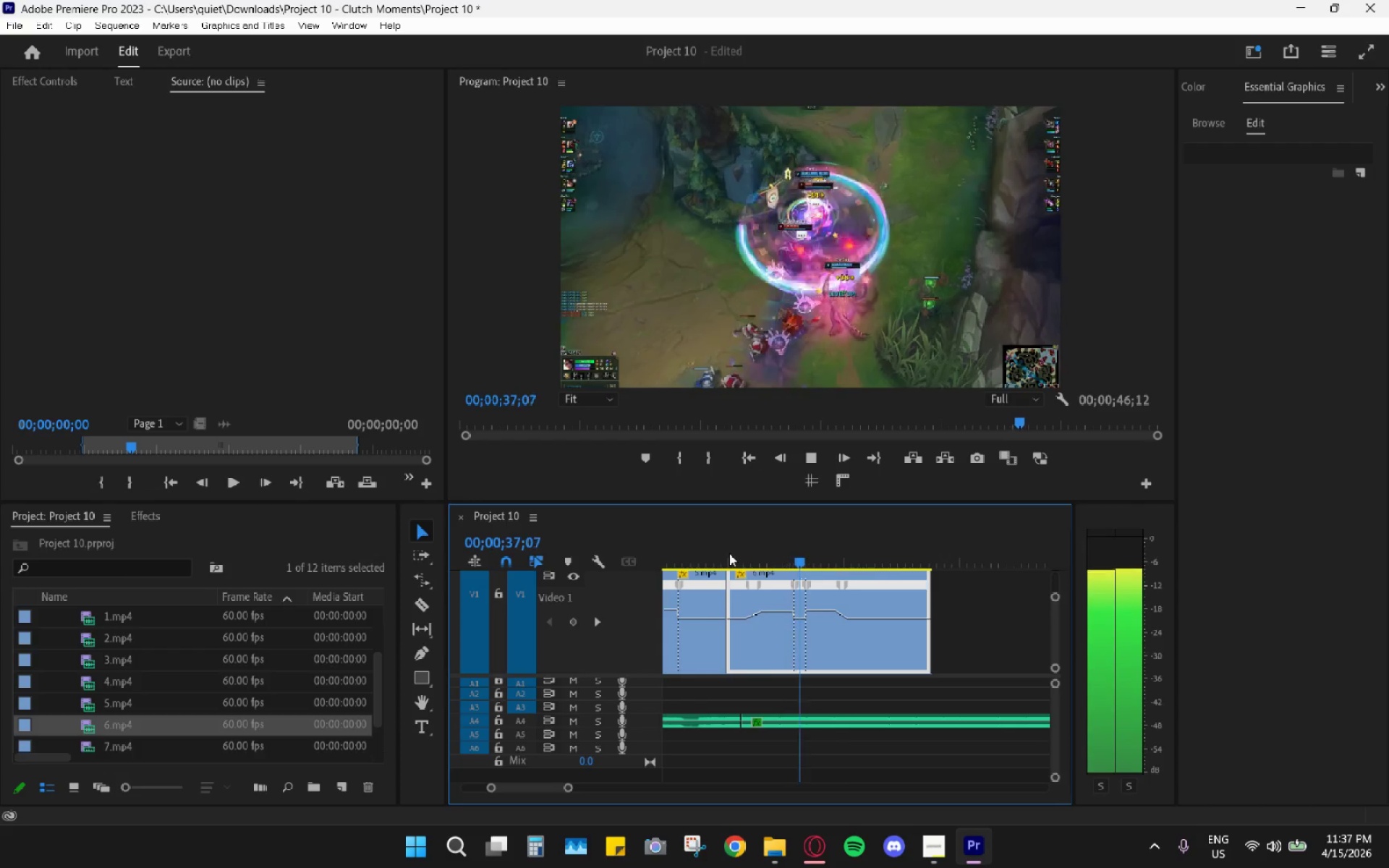 
key(Space)
 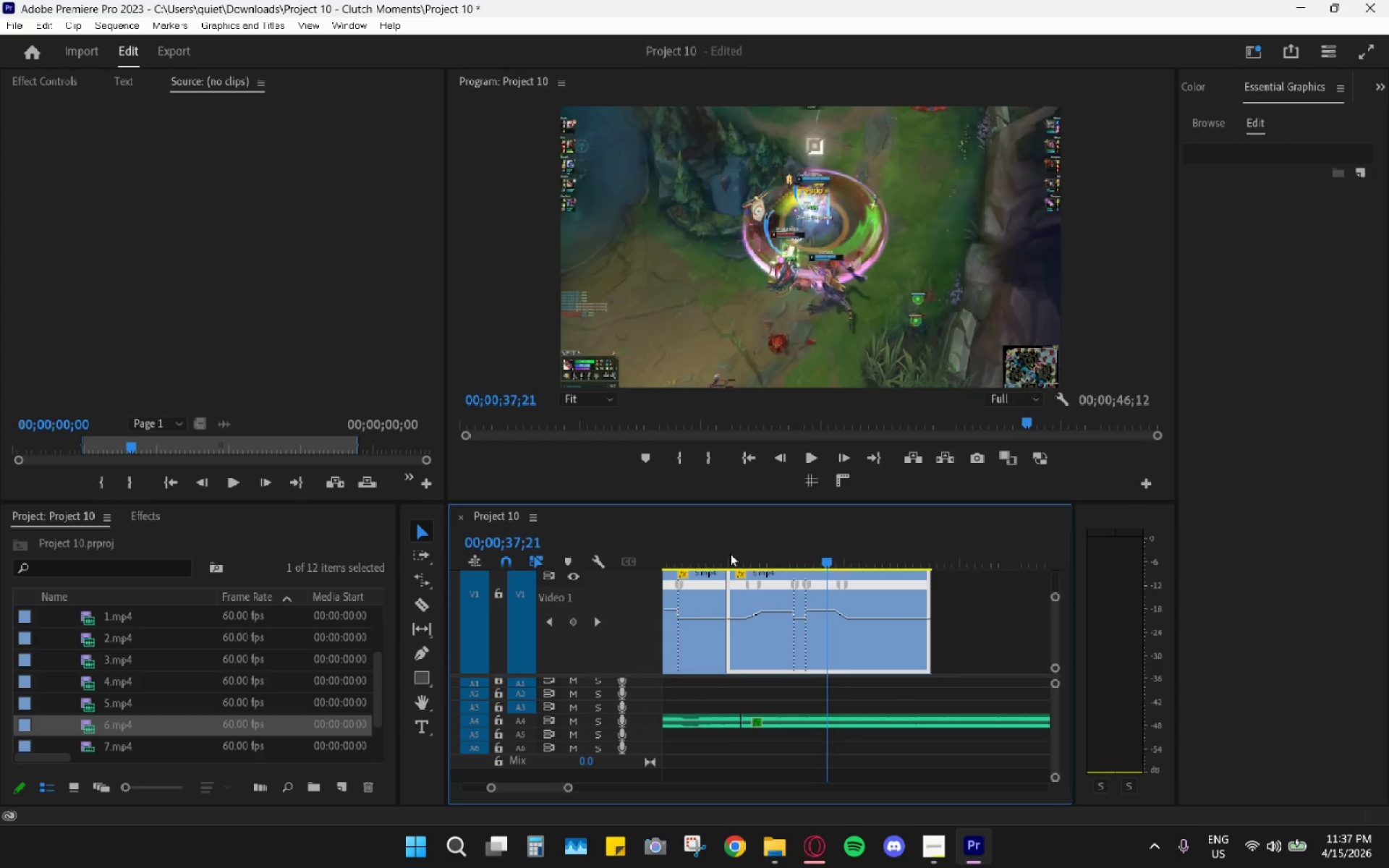 
left_click([730, 553])
 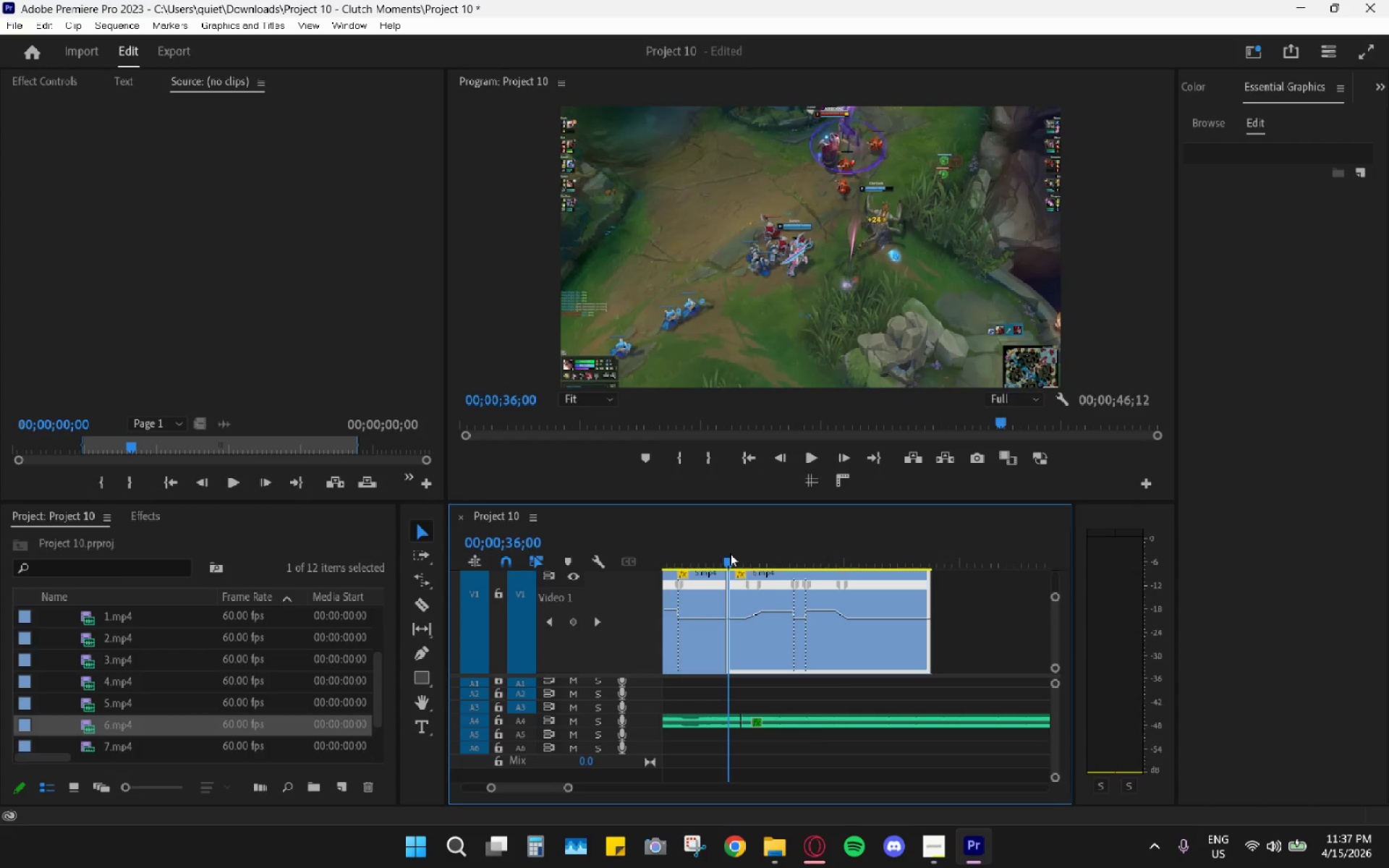 
key(Space)
 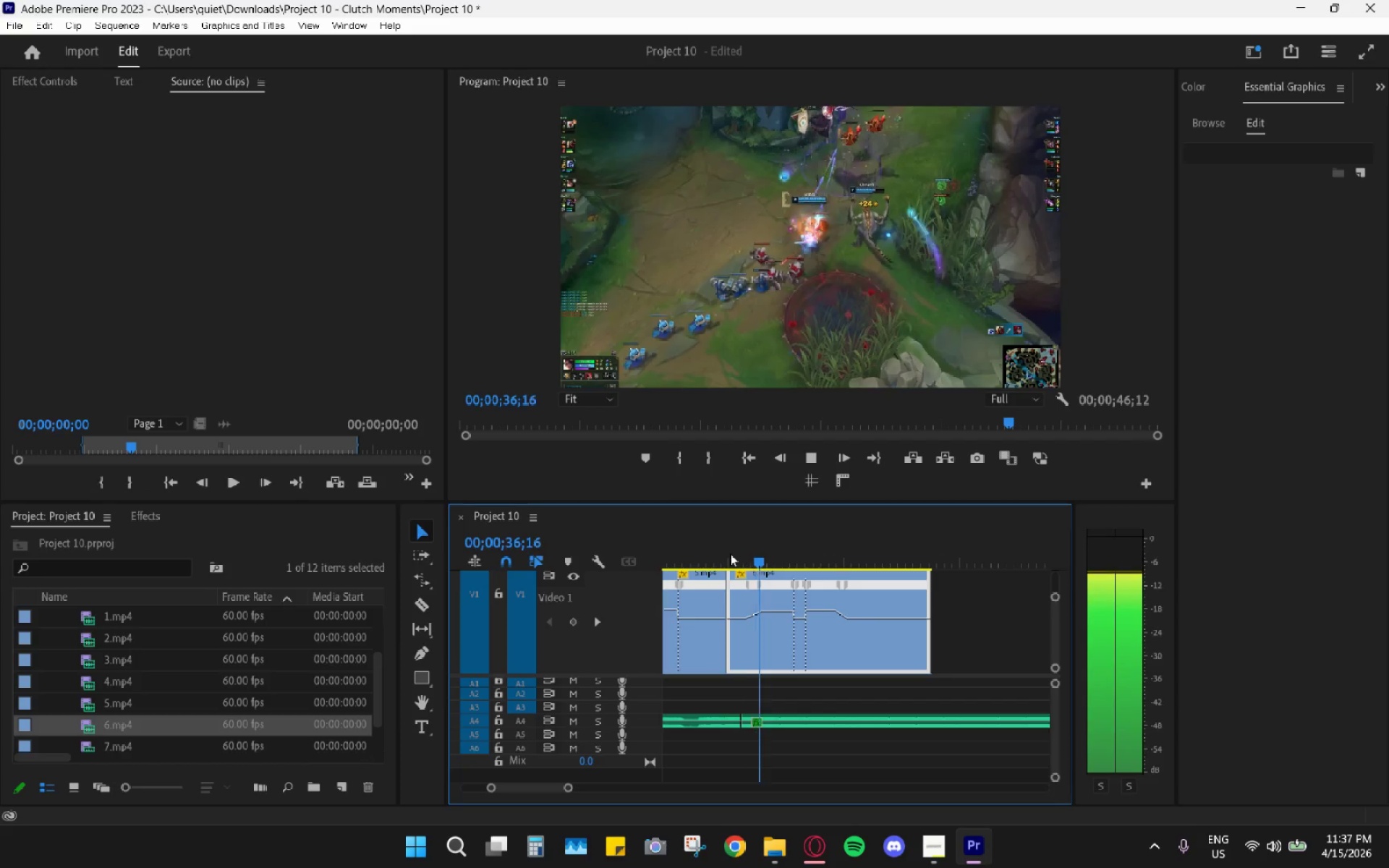 
key(Space)
 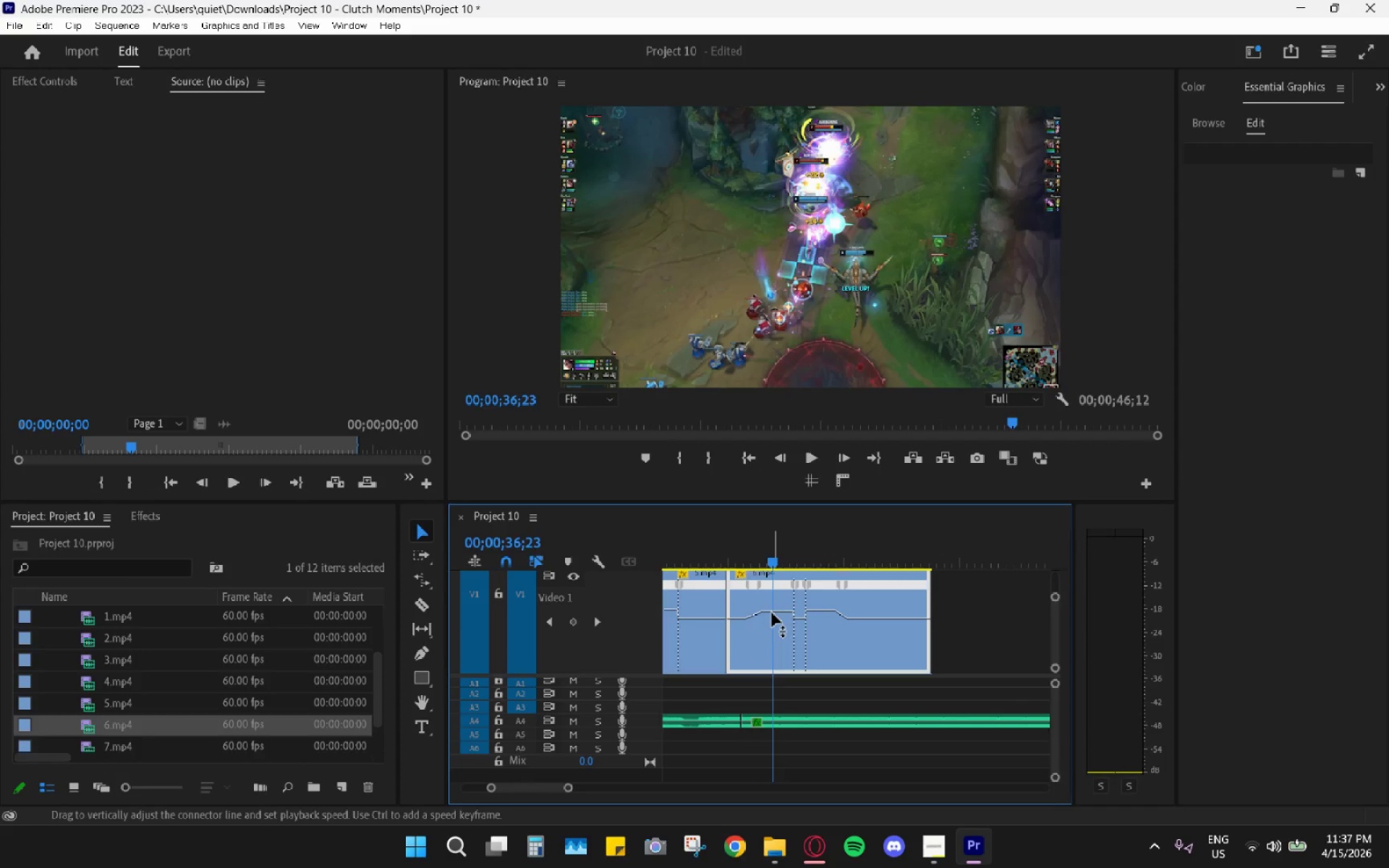 
left_click_drag(start_coordinate=[761, 555], to_coordinate=[749, 554])
 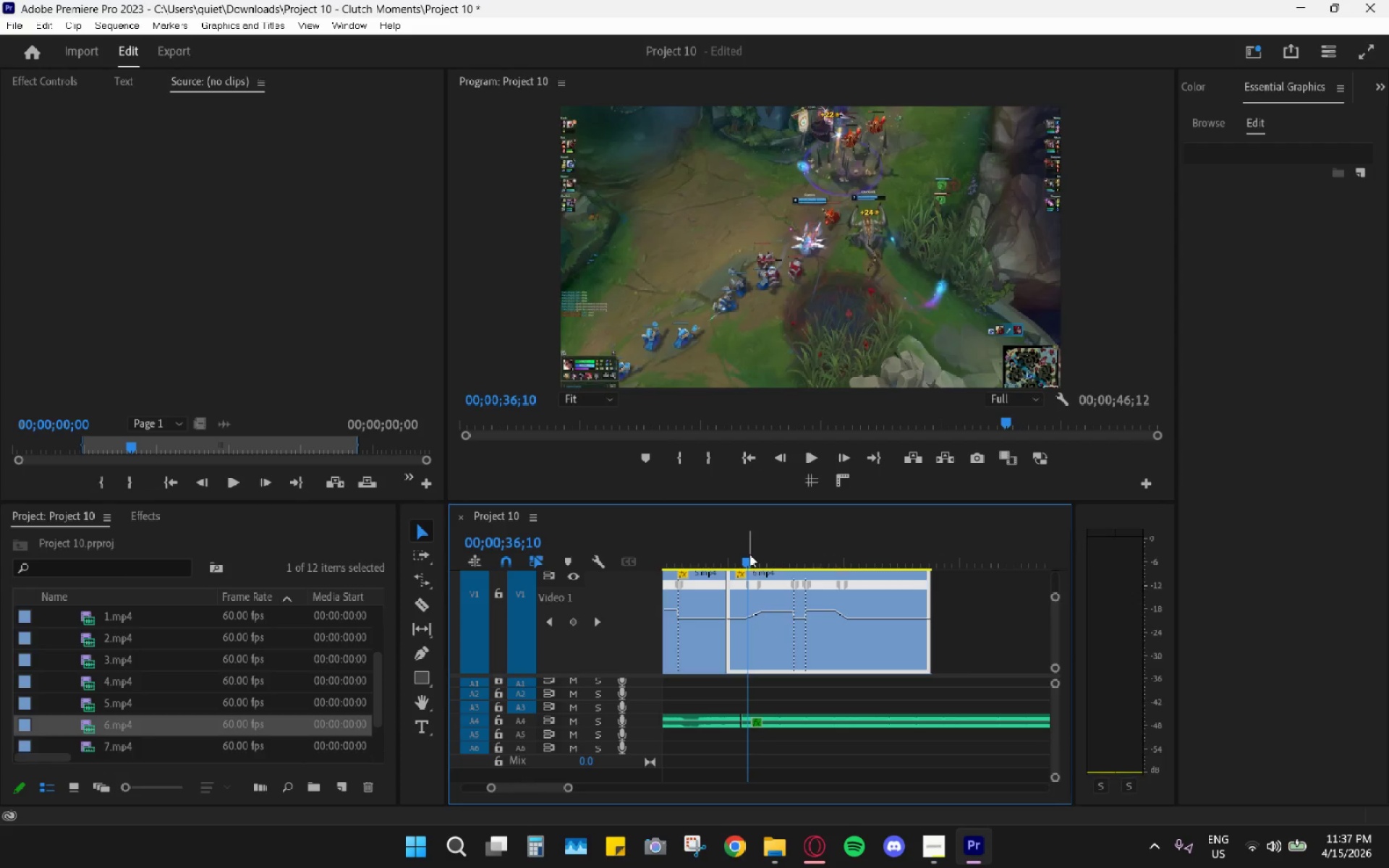 
key(Space)
 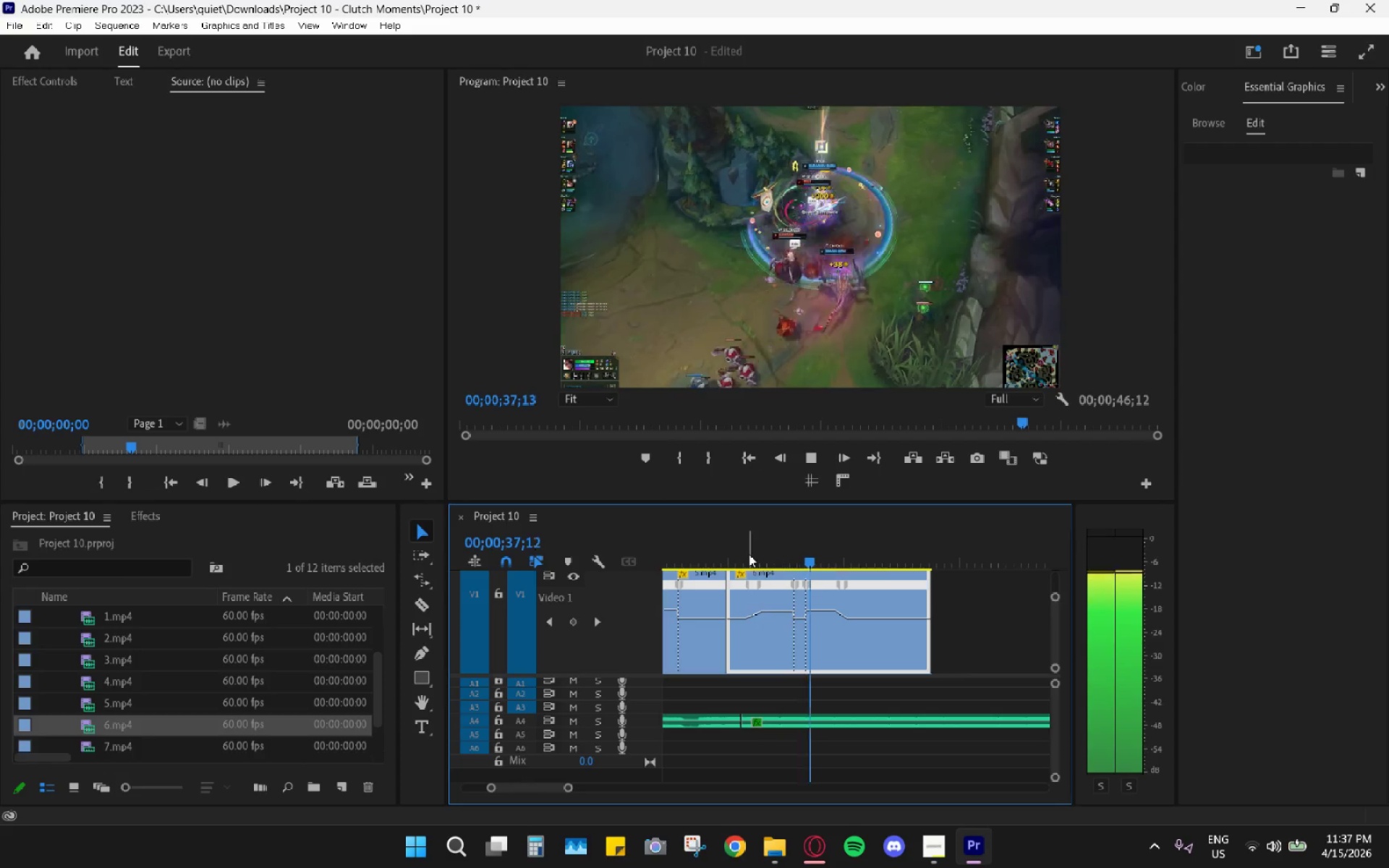 
key(Space)
 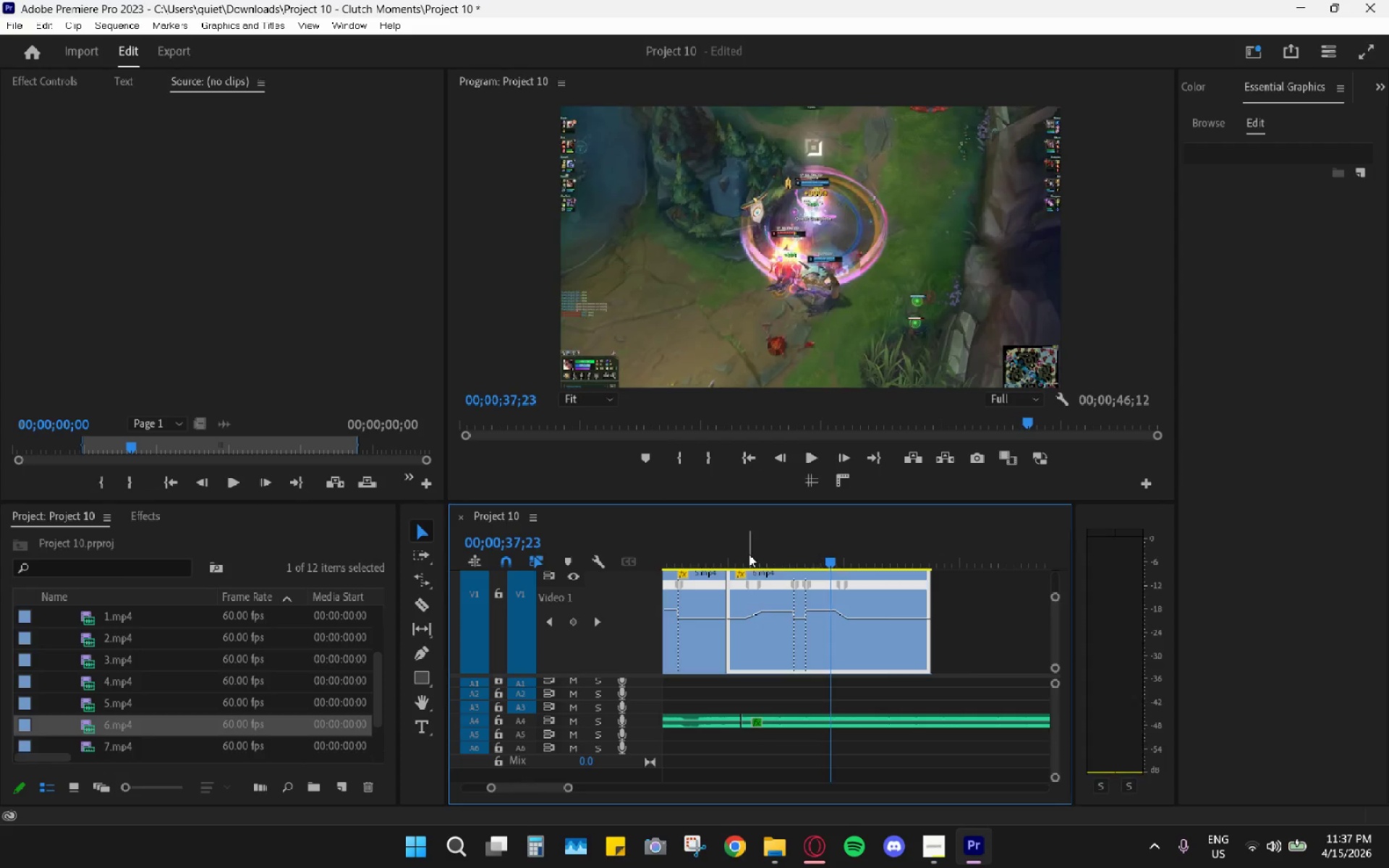 
left_click_drag(start_coordinate=[749, 554], to_coordinate=[732, 550])
 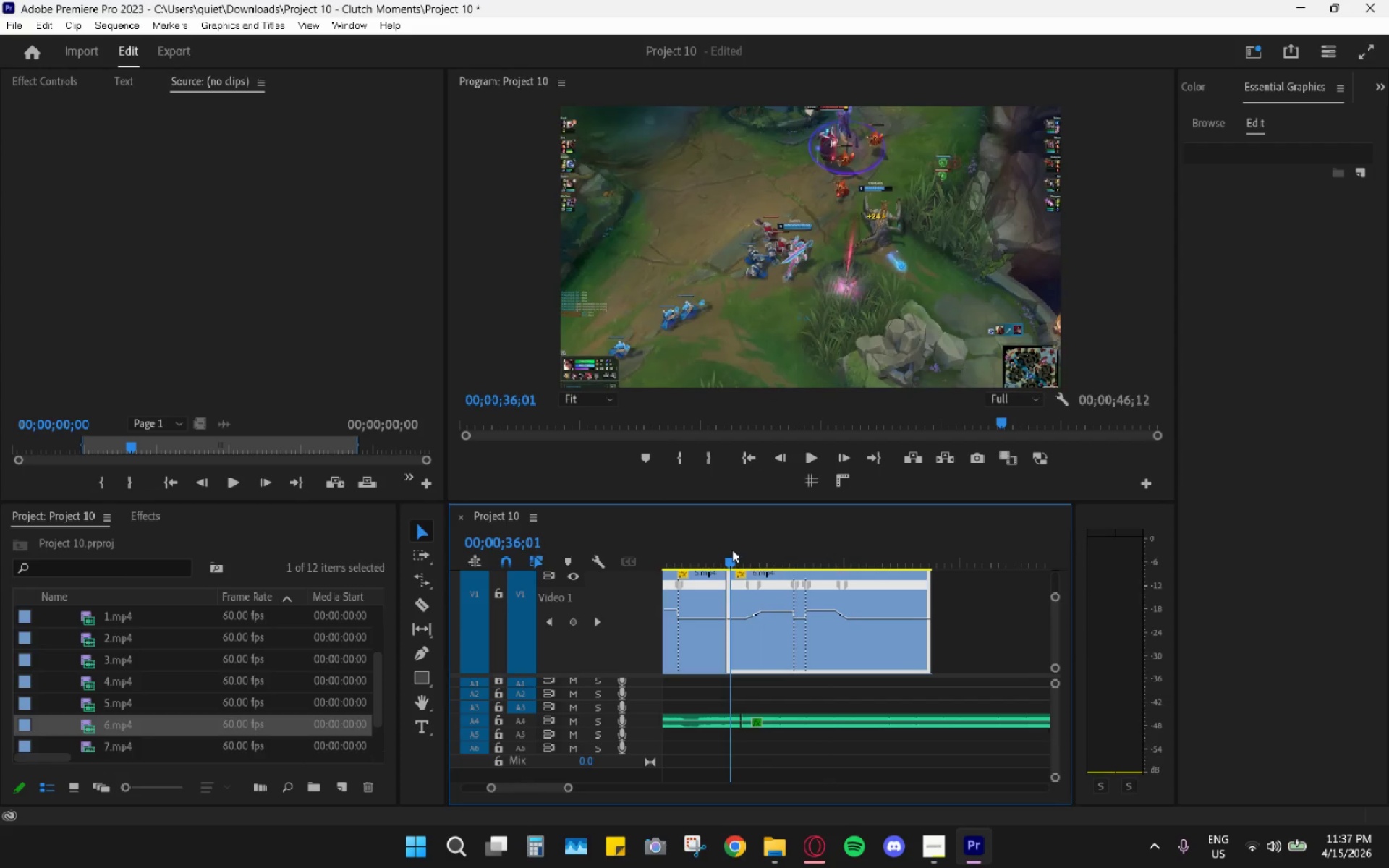 
key(Space)
 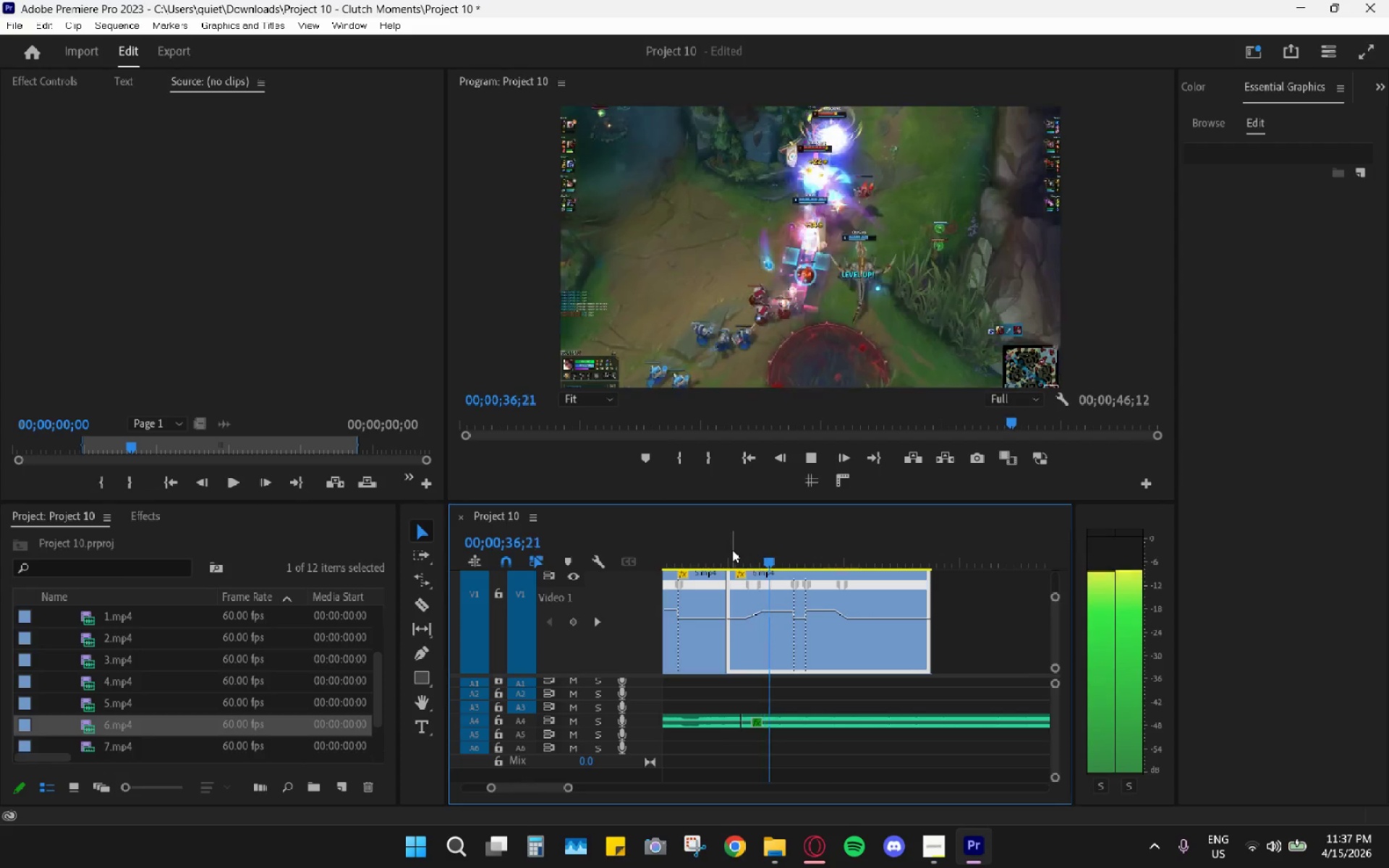 
key(Space)
 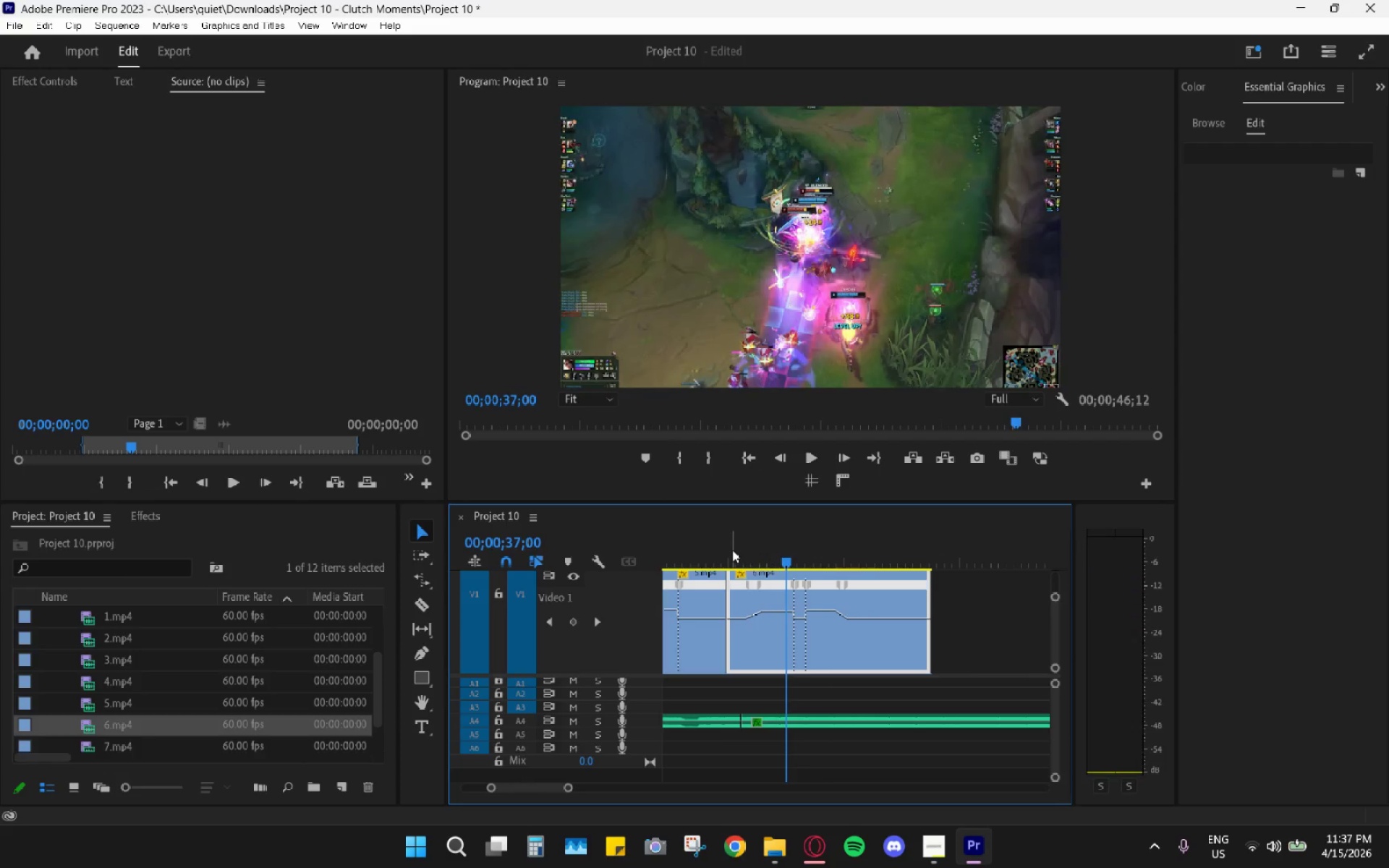 
left_click_drag(start_coordinate=[732, 550], to_coordinate=[697, 545])
 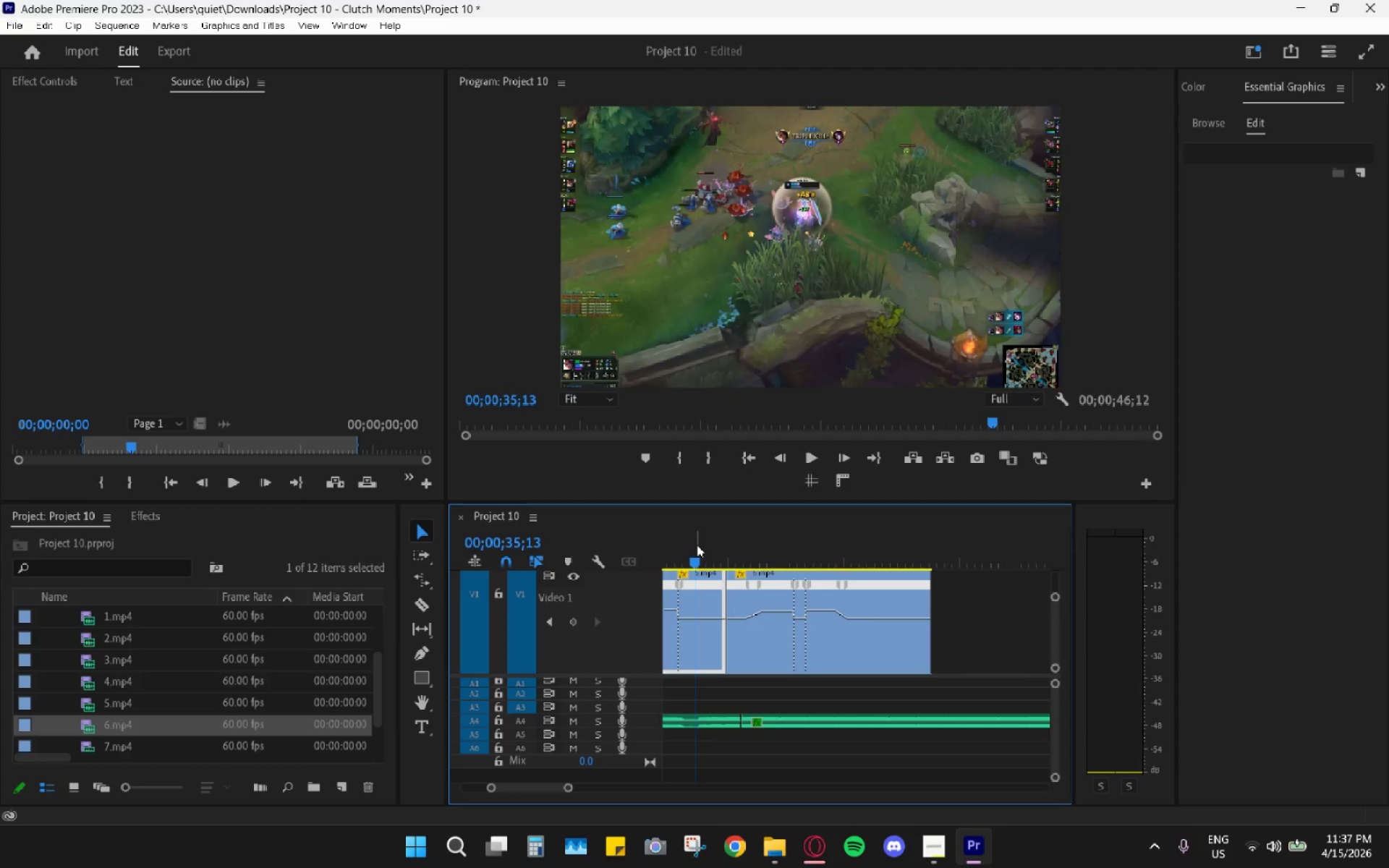 
key(Space)
 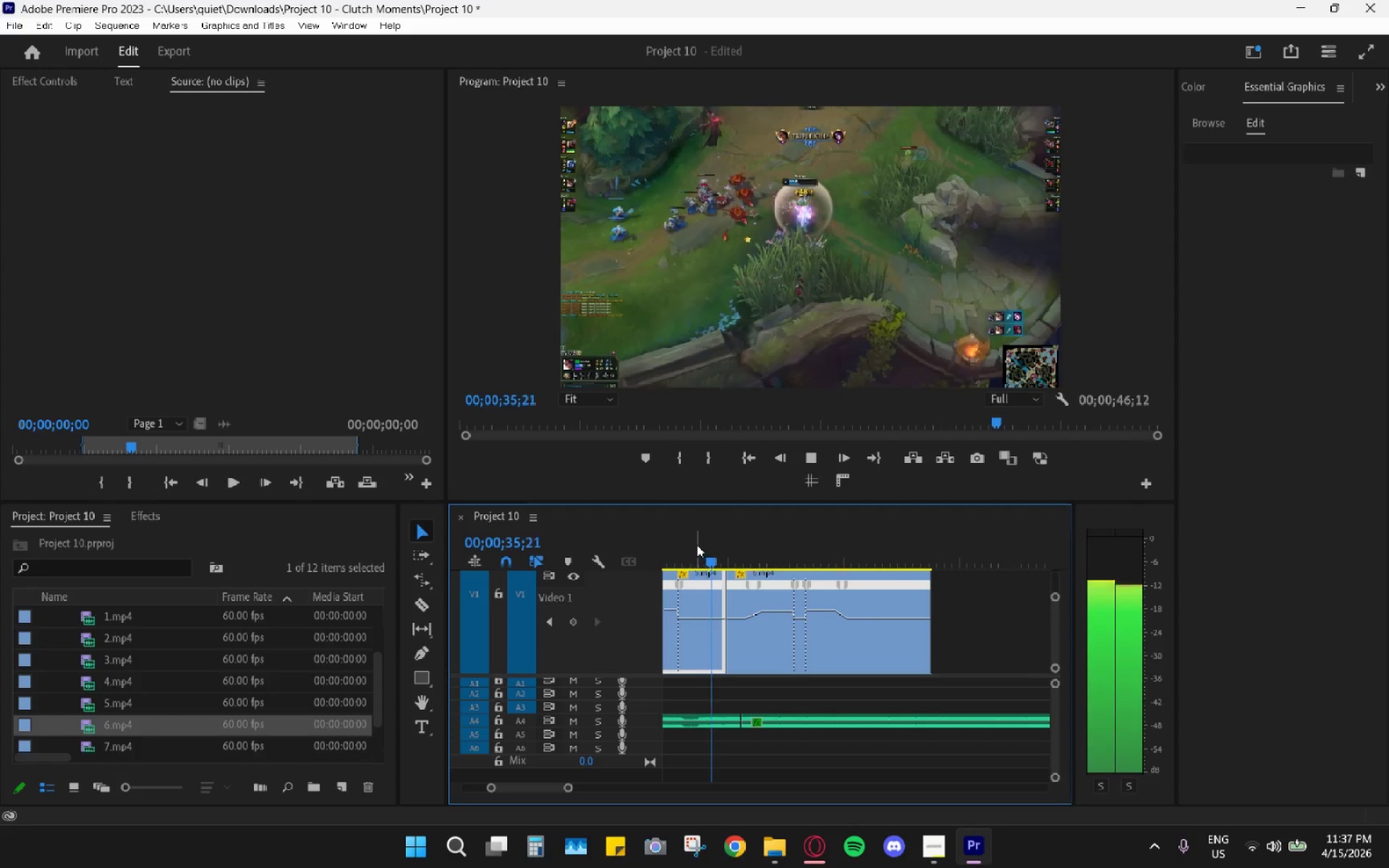 
key(Space)
 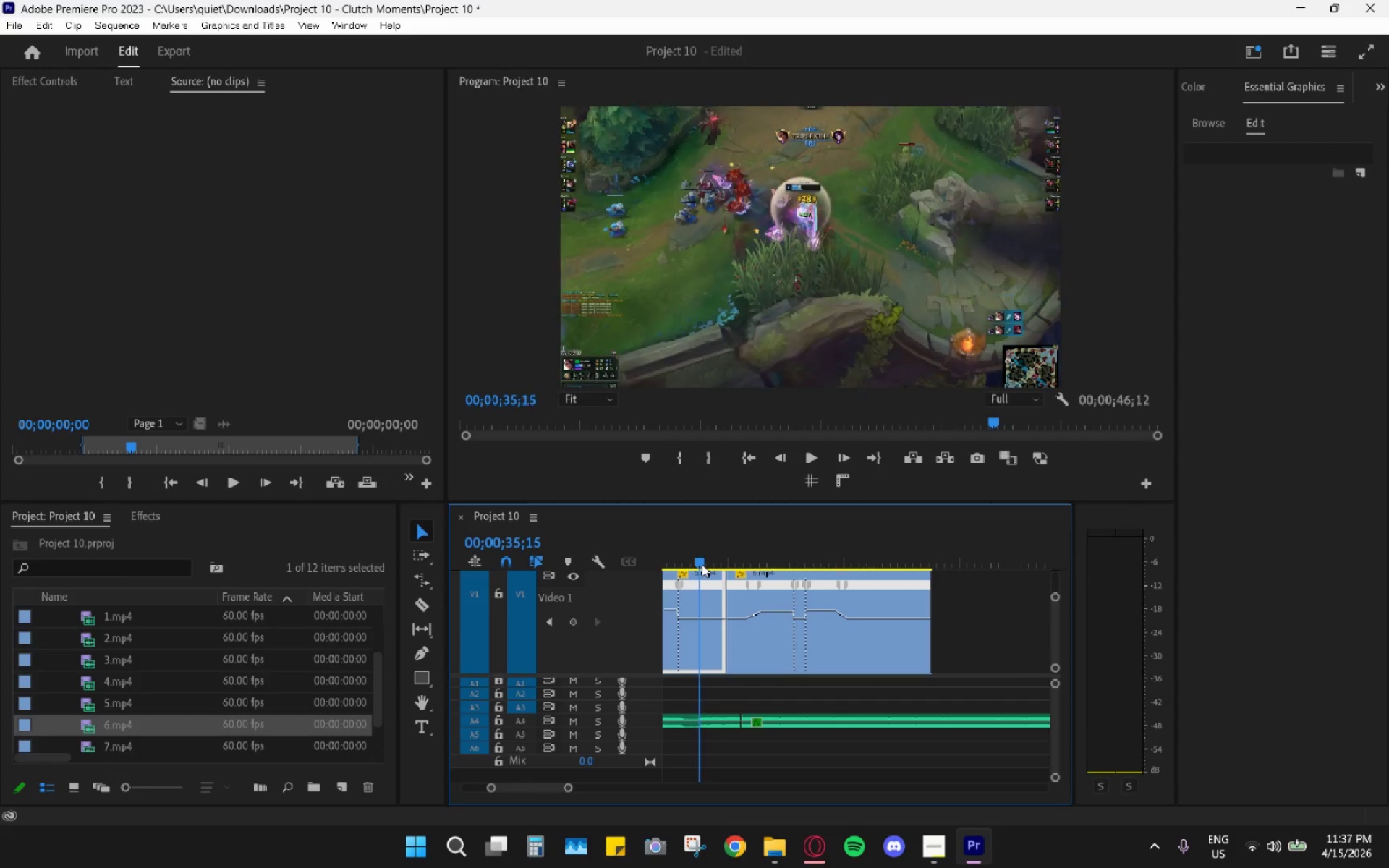 
key(Space)
 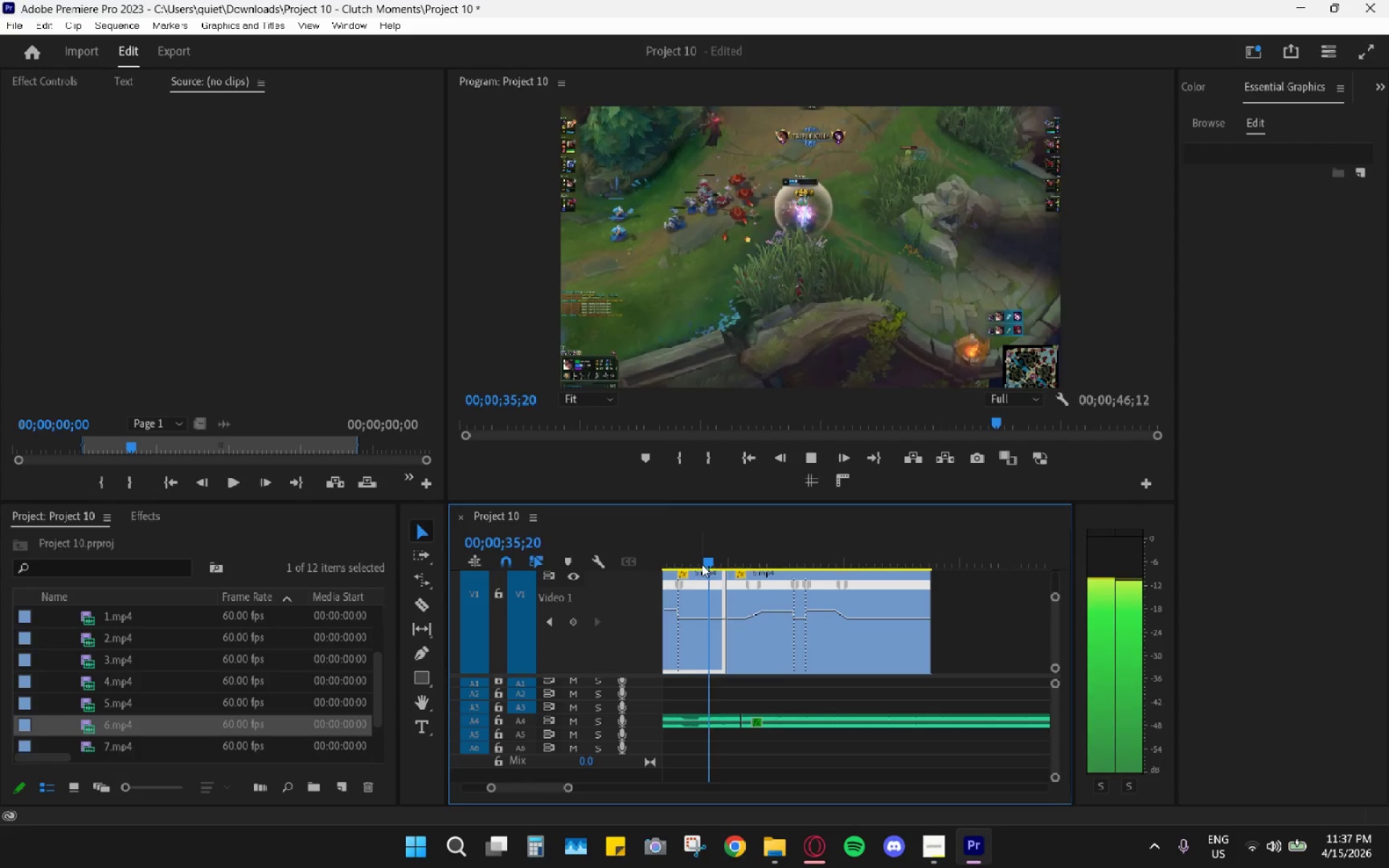 
key(Space)
 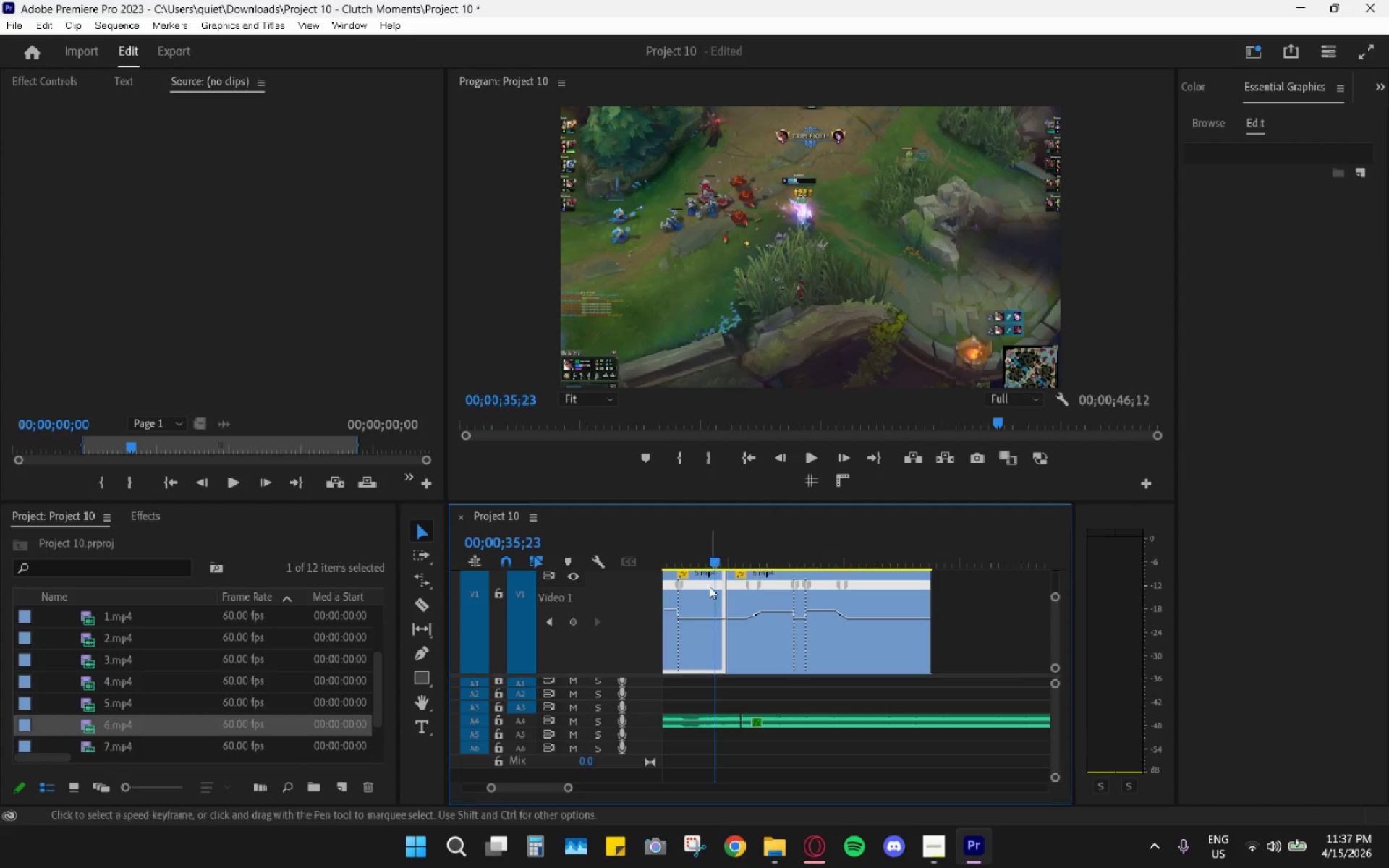 
left_click_drag(start_coordinate=[694, 554], to_coordinate=[690, 554])
 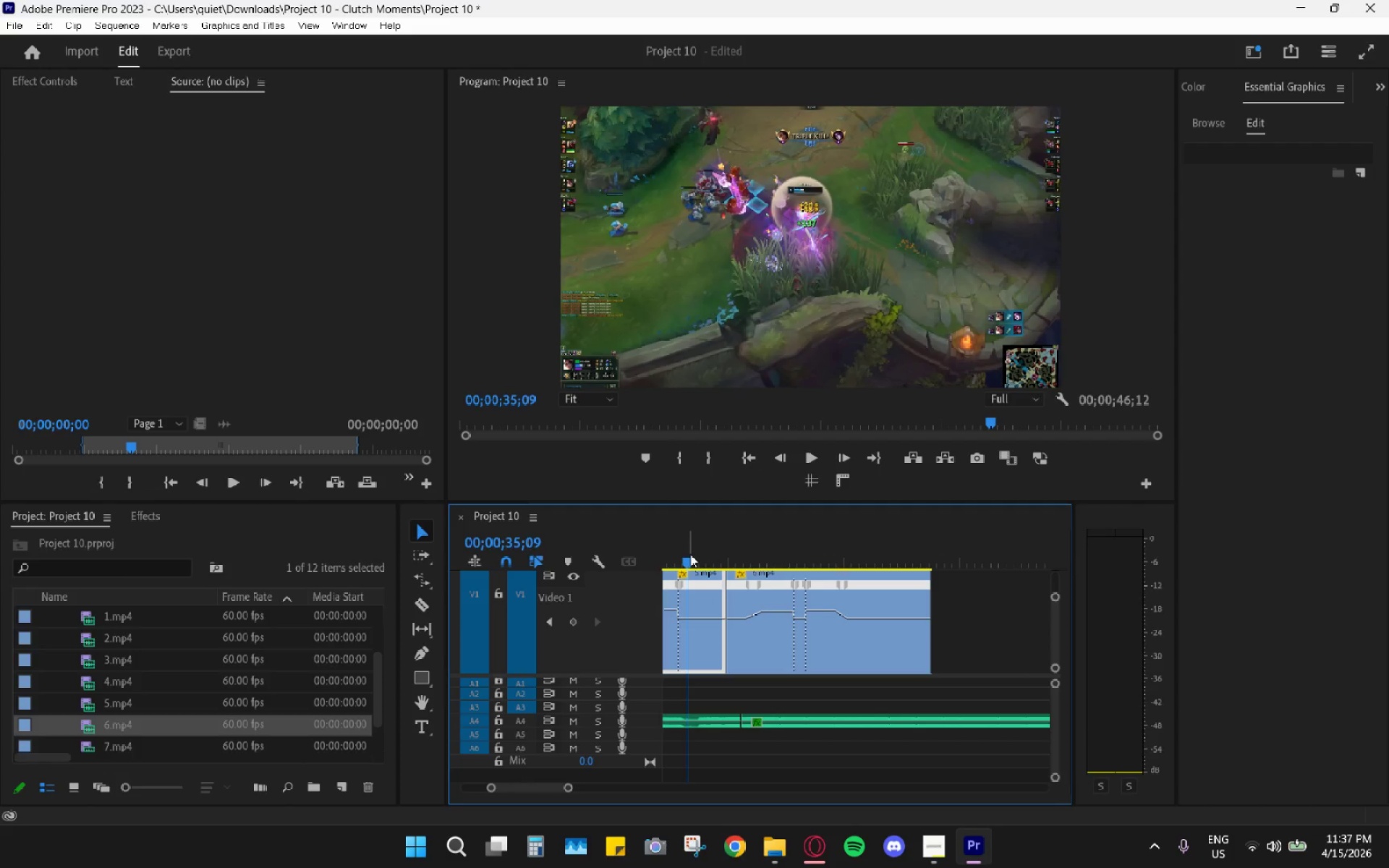 
key(Space)
 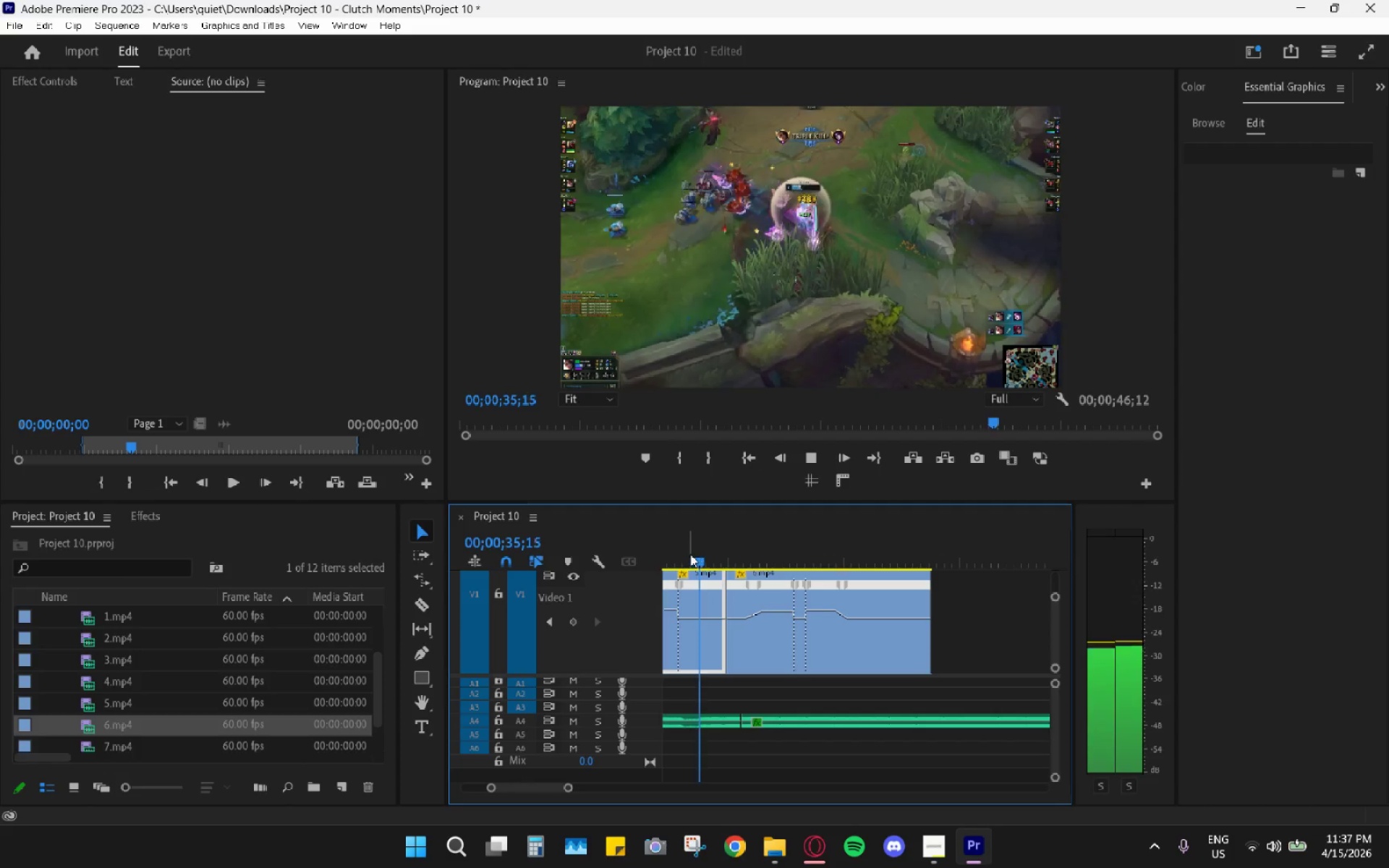 
key(Space)
 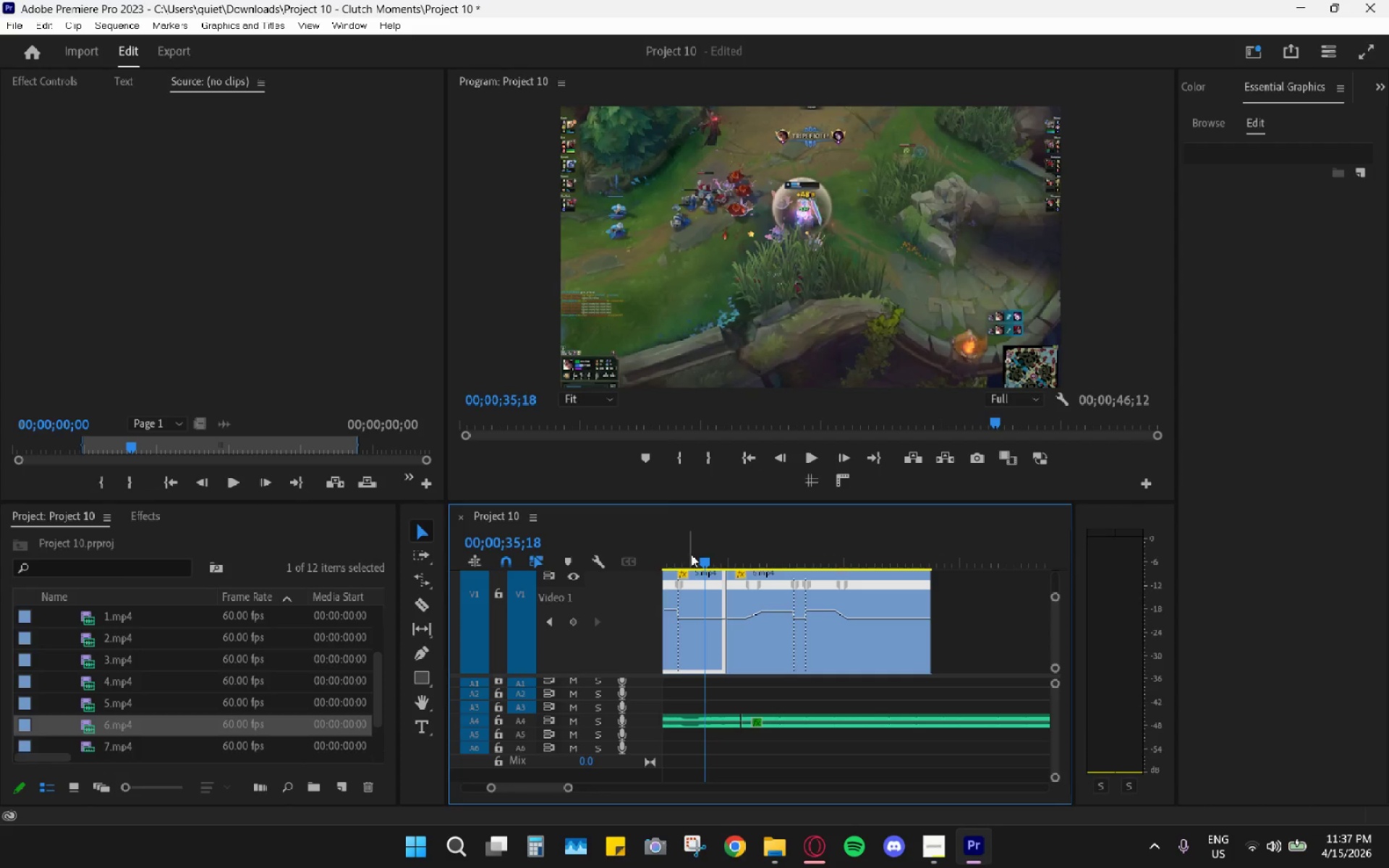 
key(Space)
 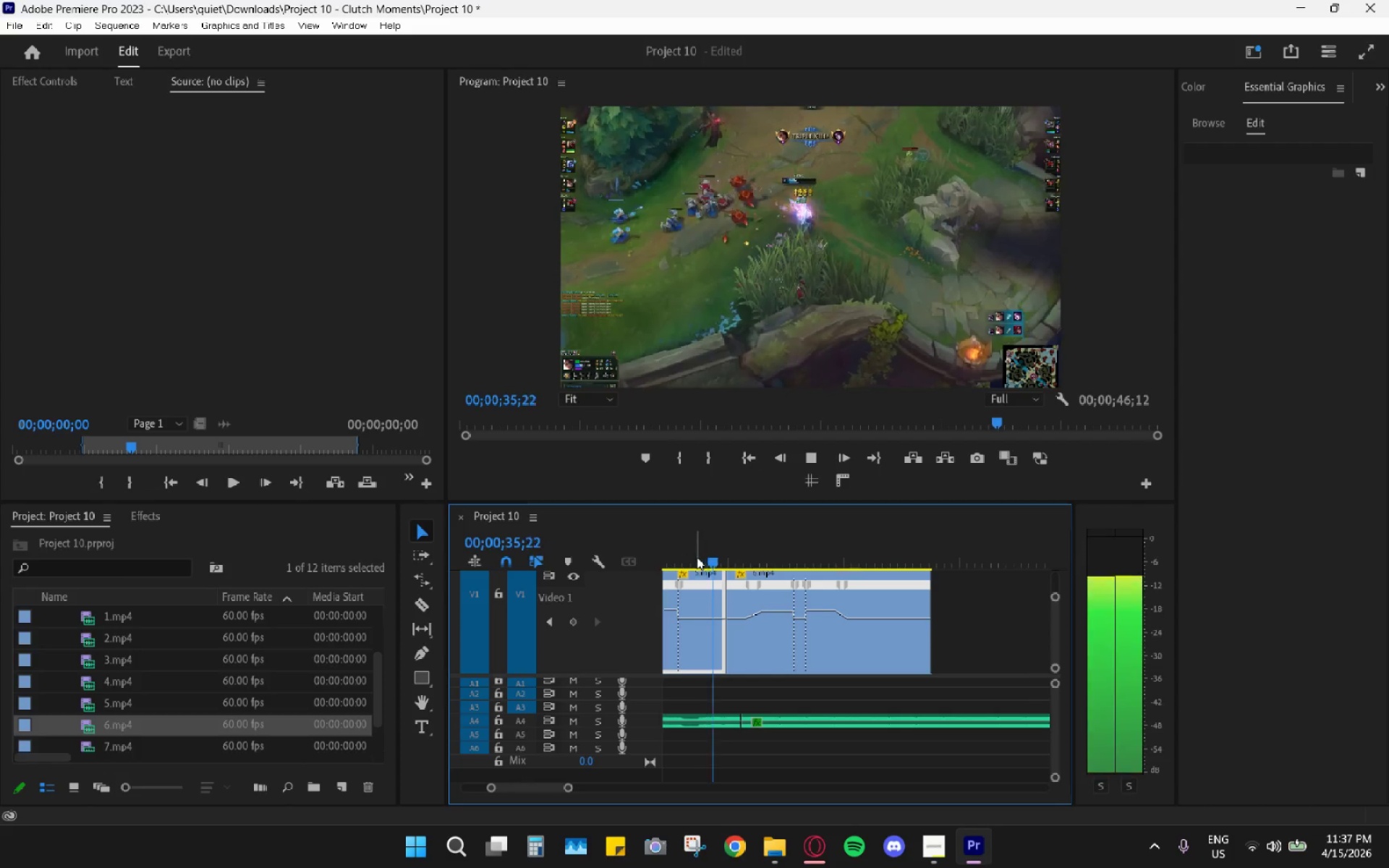 
key(Space)
 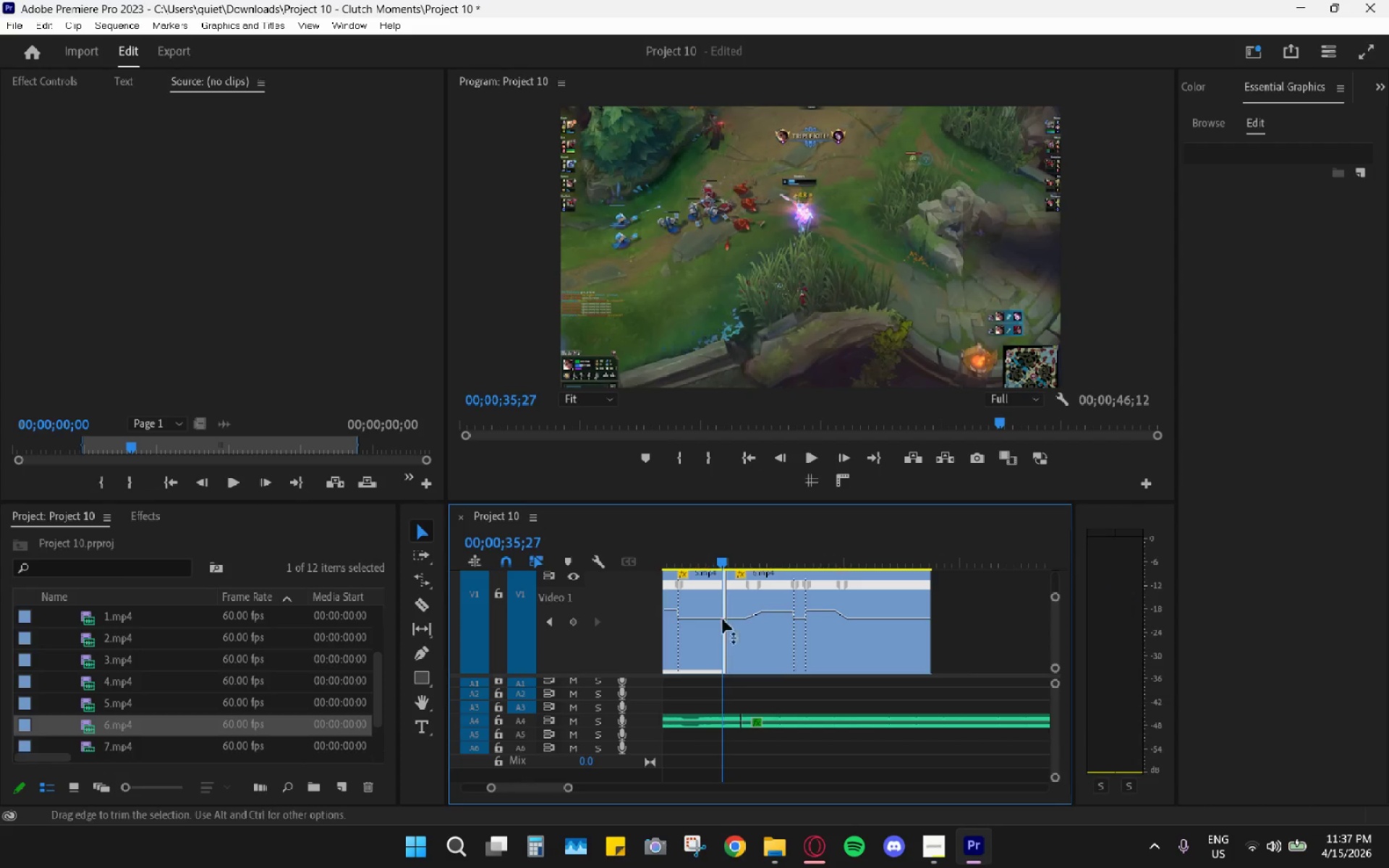 
scroll: coordinate [742, 653], scroll_direction: up, amount: 4.0
 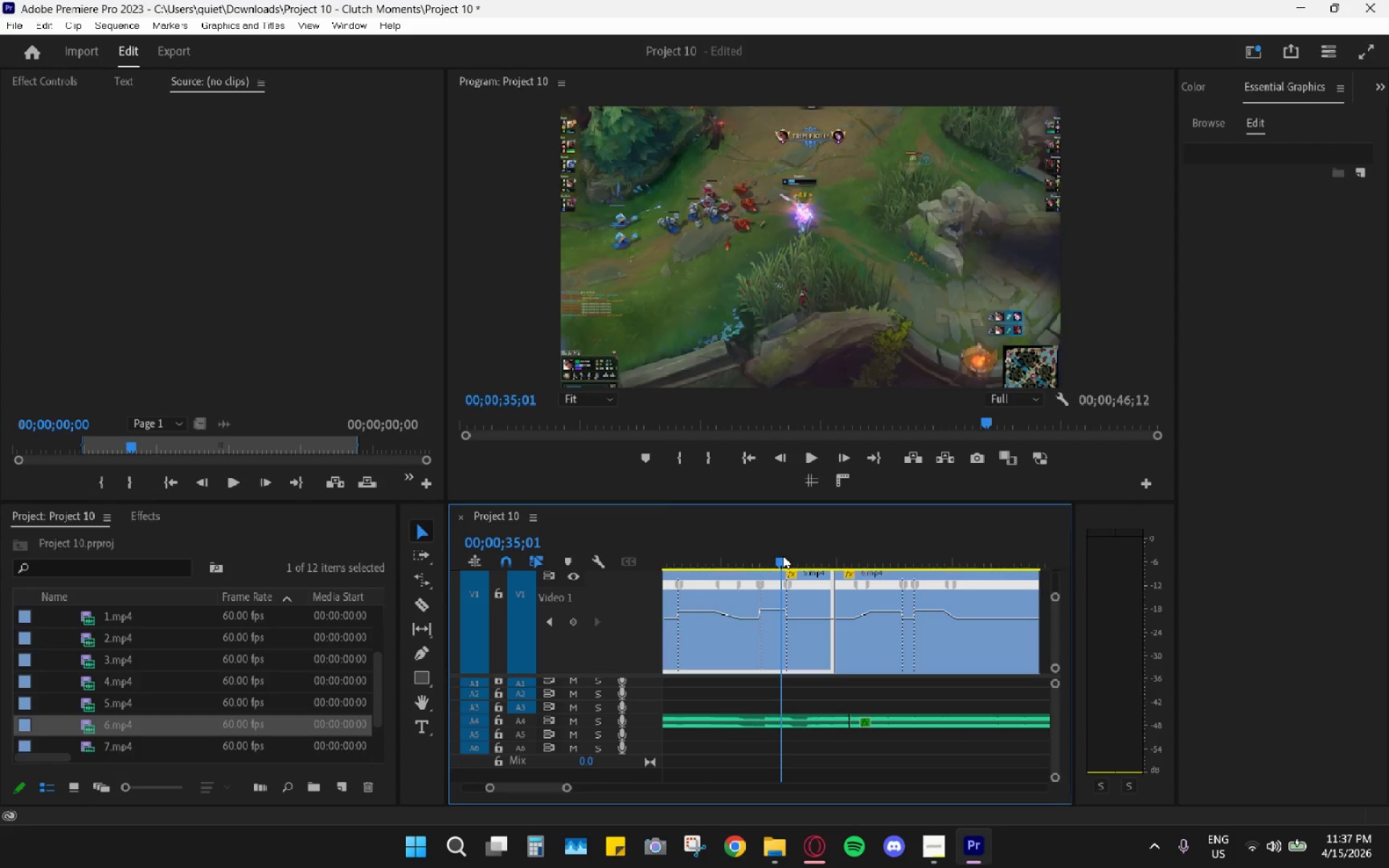 
key(Space)
 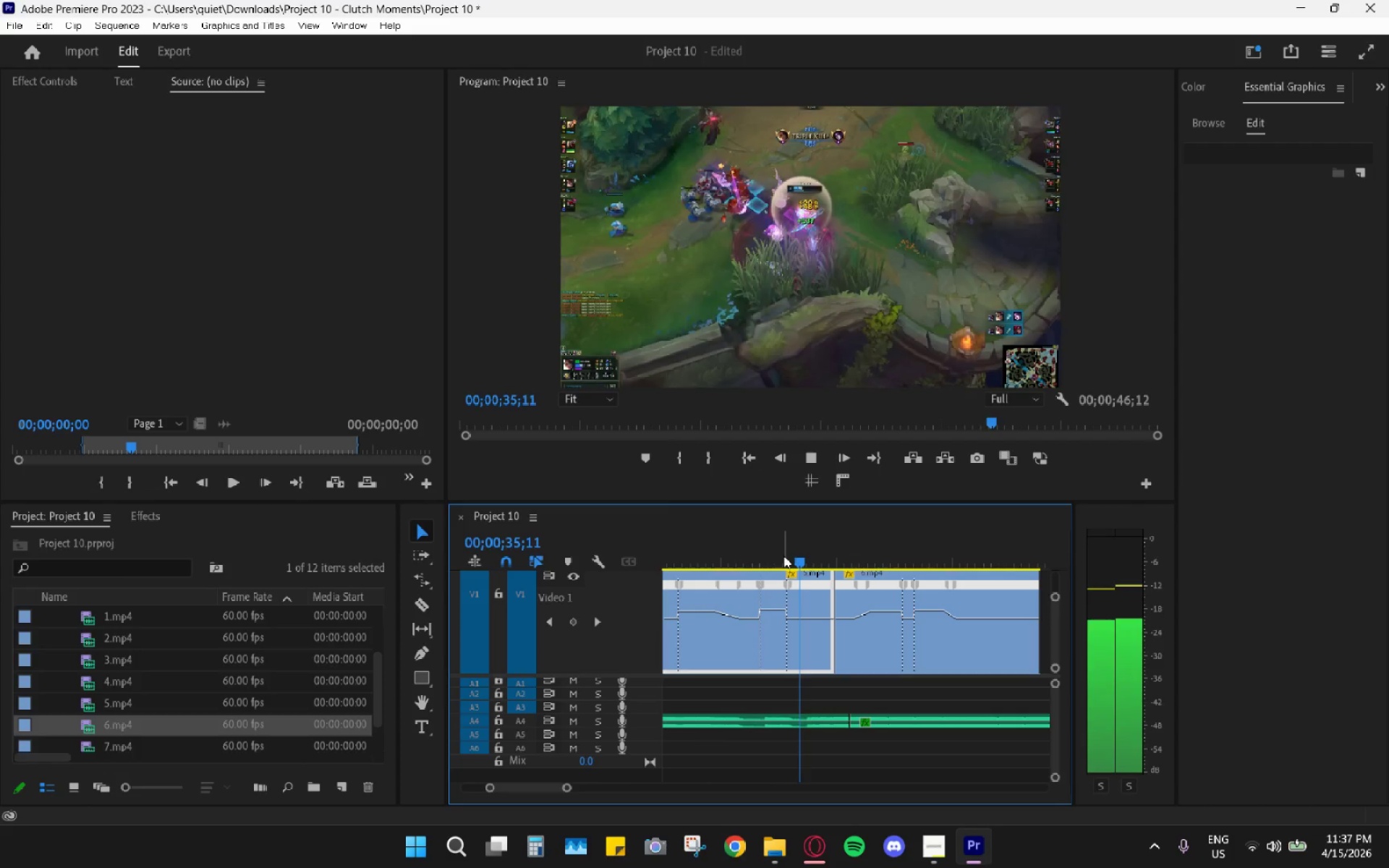 
key(Space)
 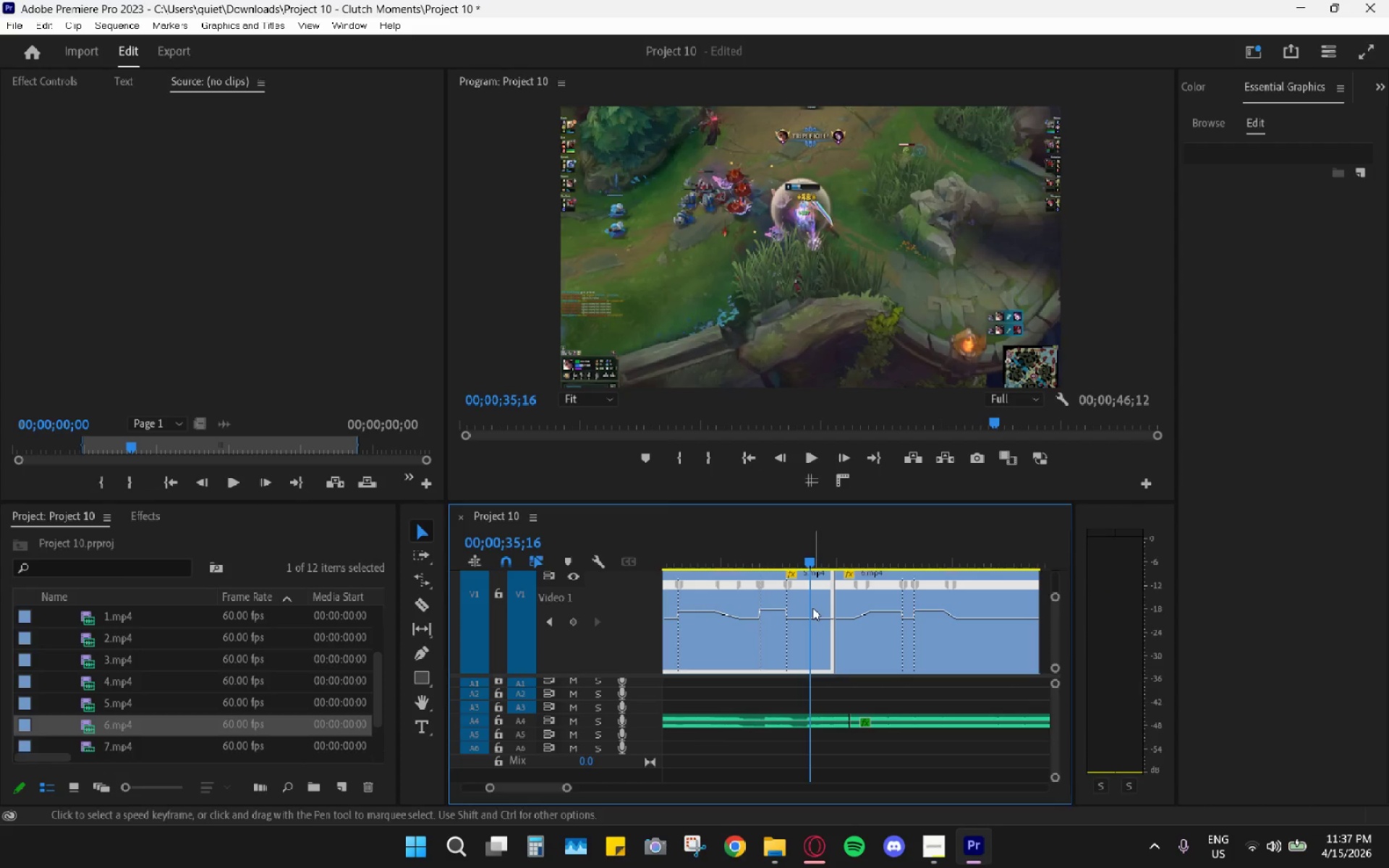 
key(C)
 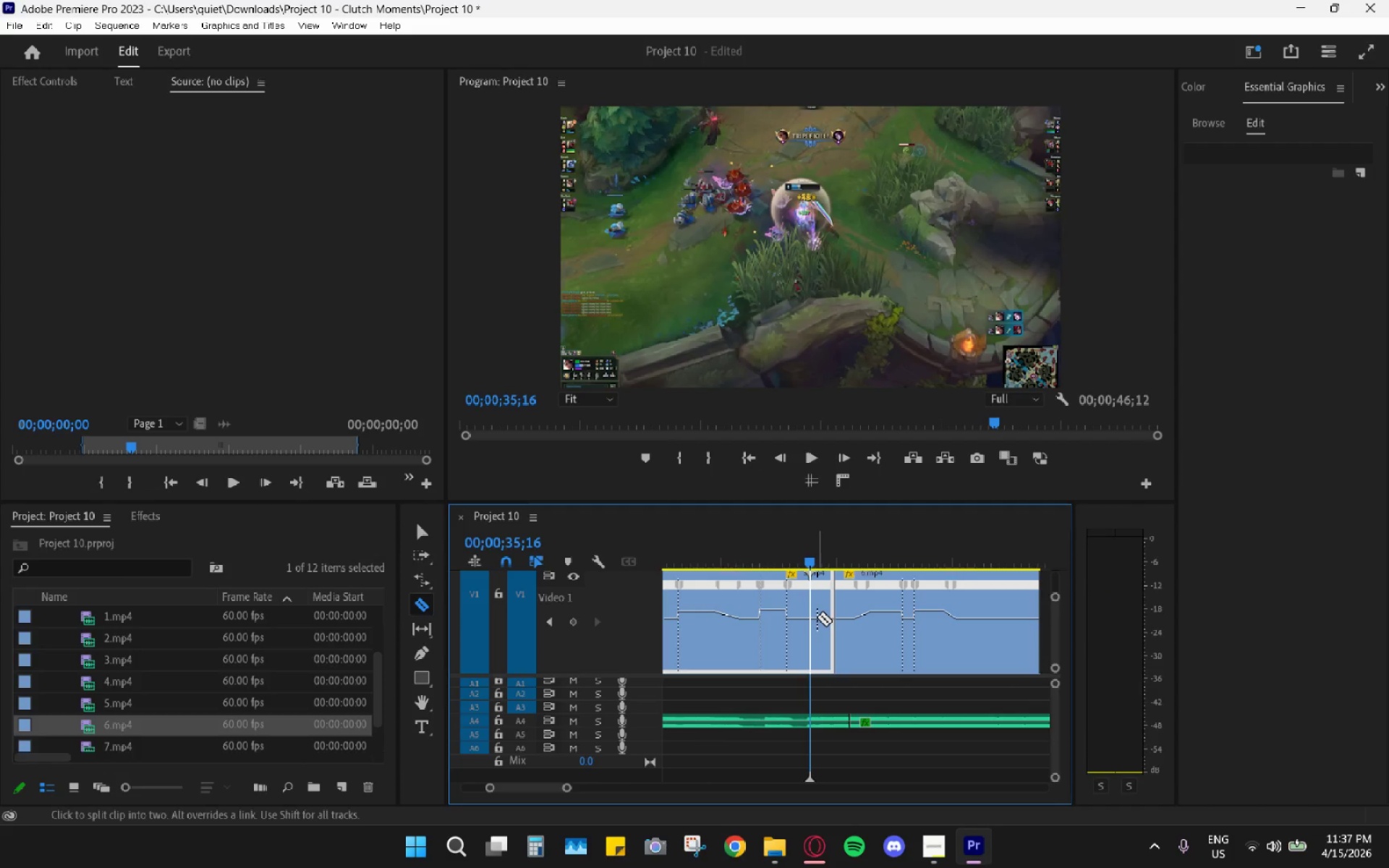 
left_click([815, 616])
 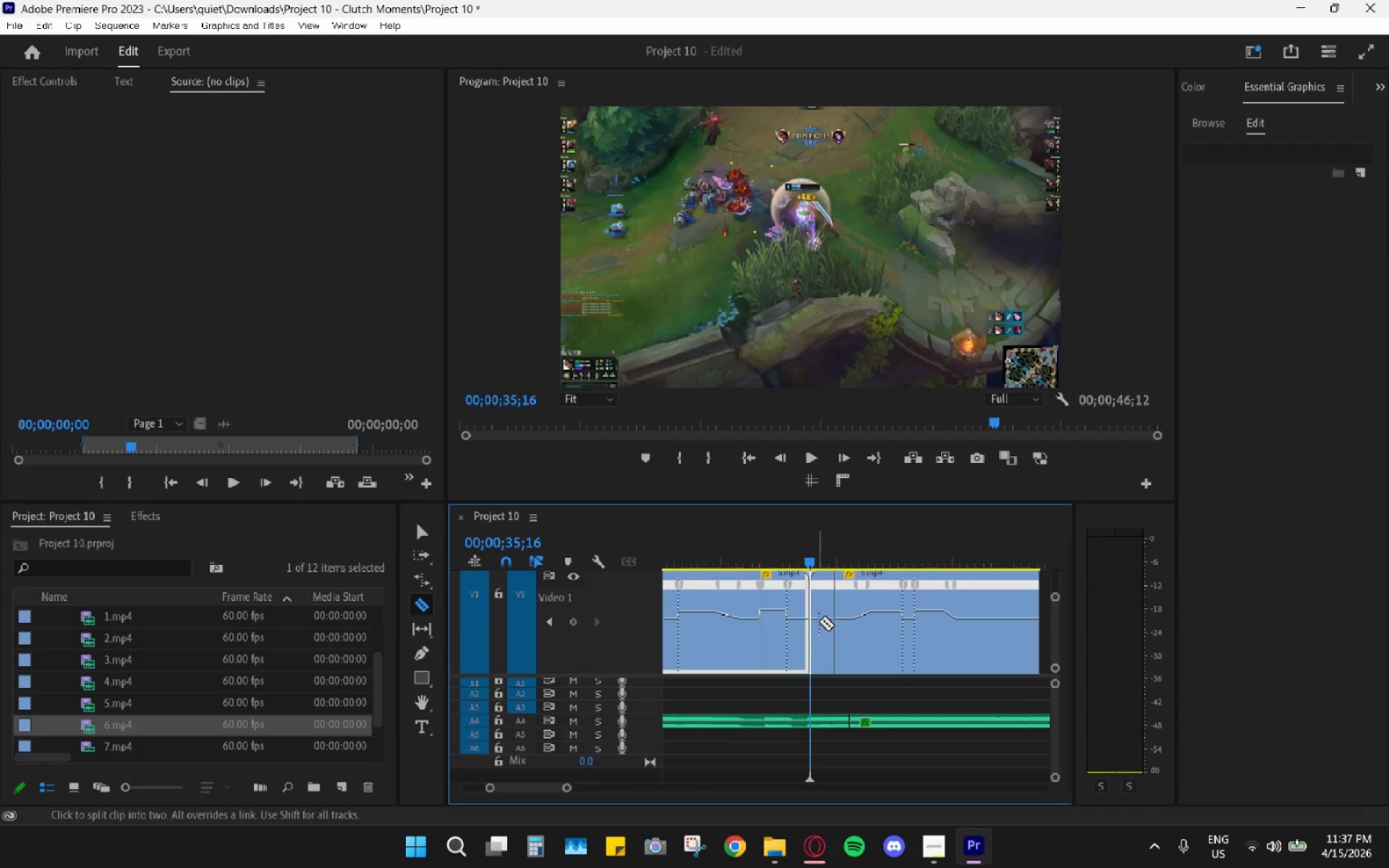 
key(V)
 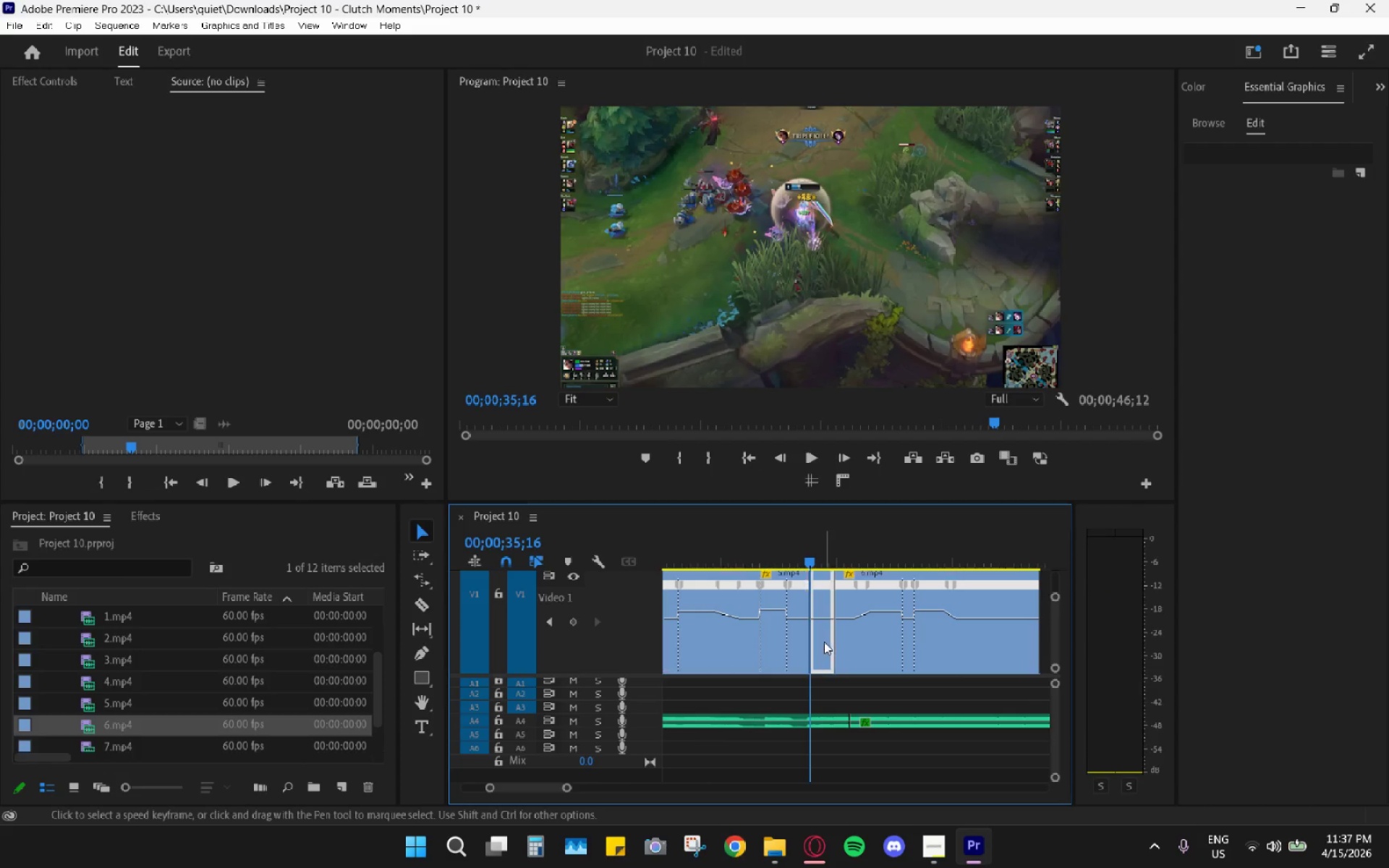 
double_click([824, 642])
 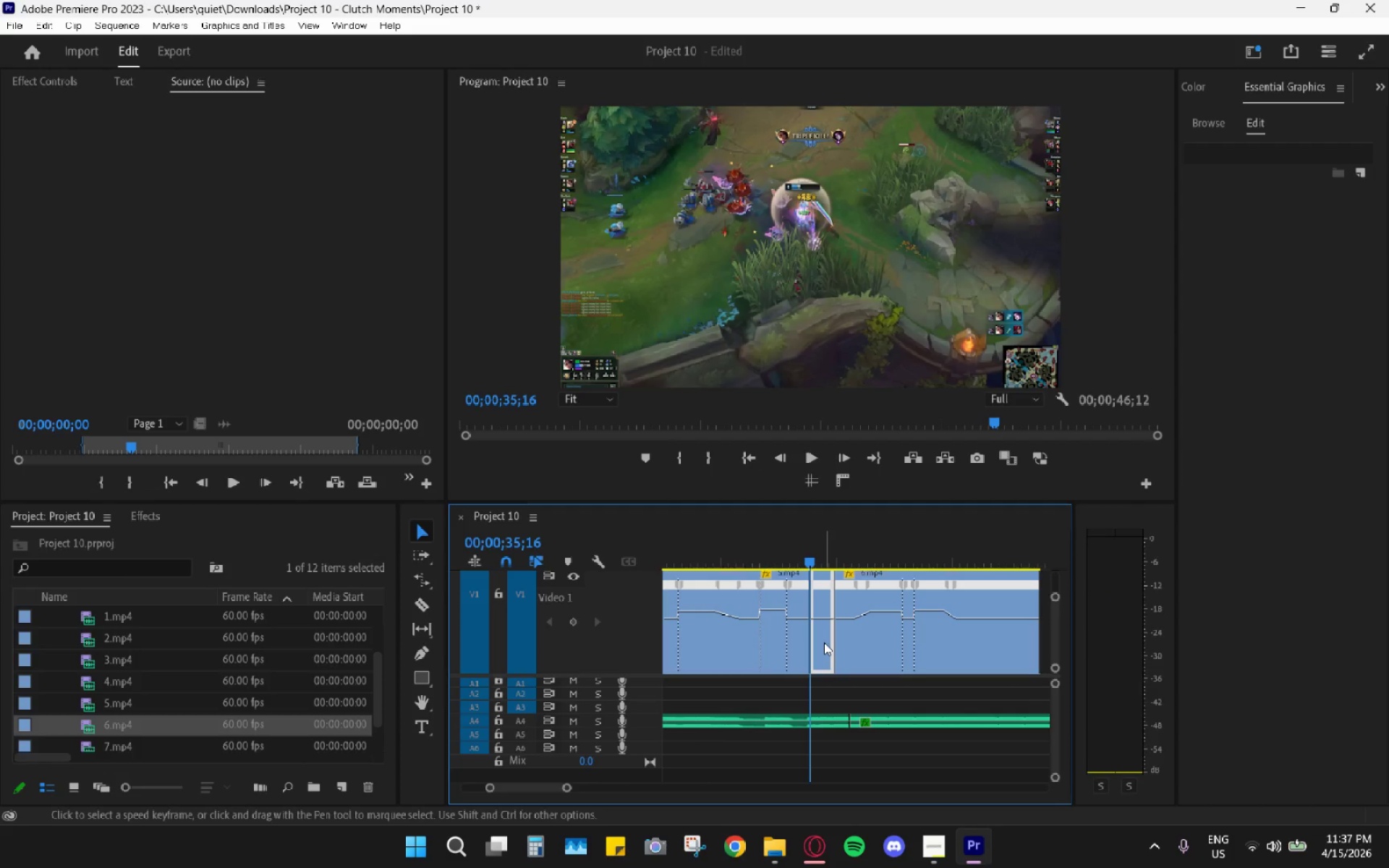 
key(H)
 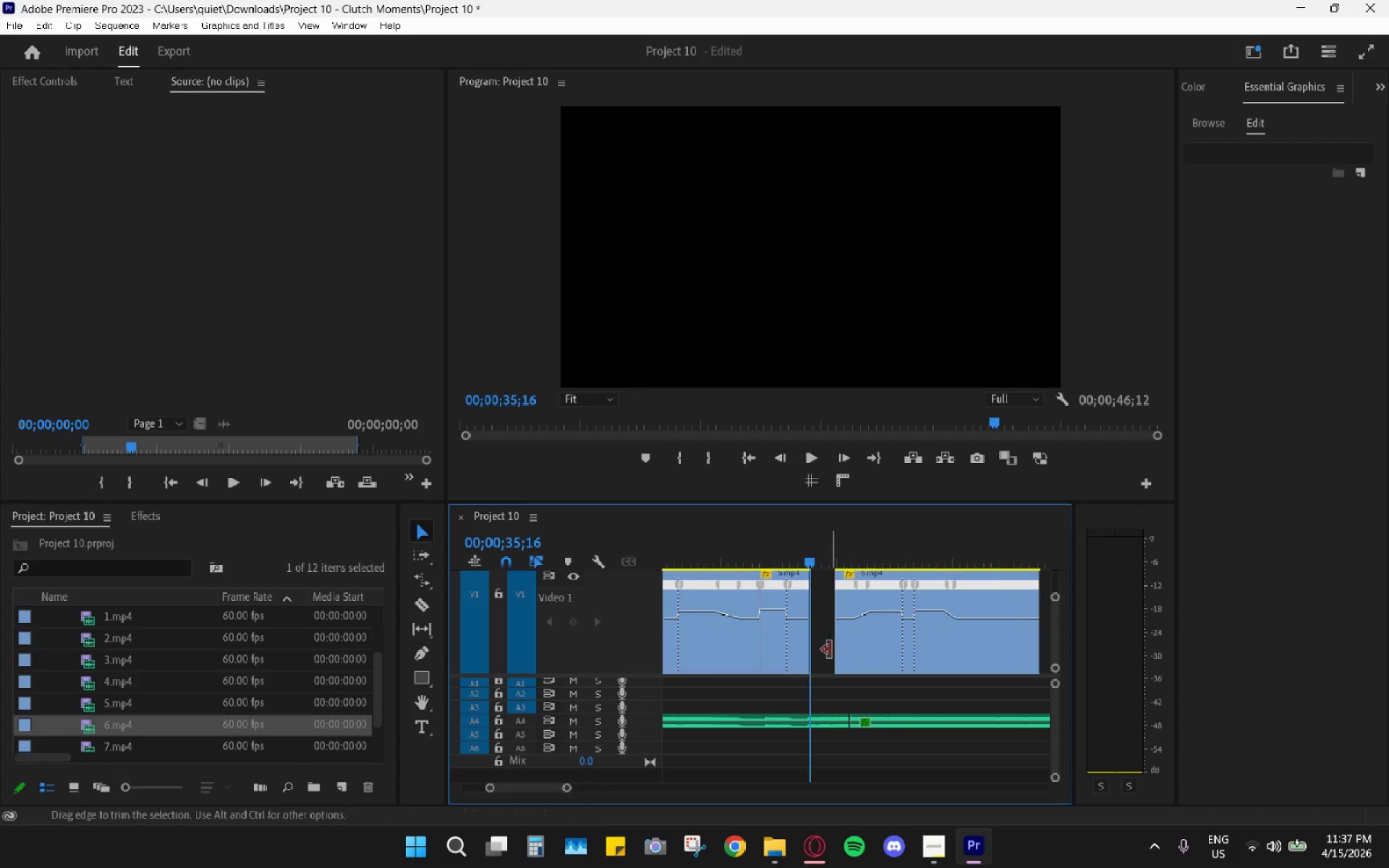 
left_click([830, 650])
 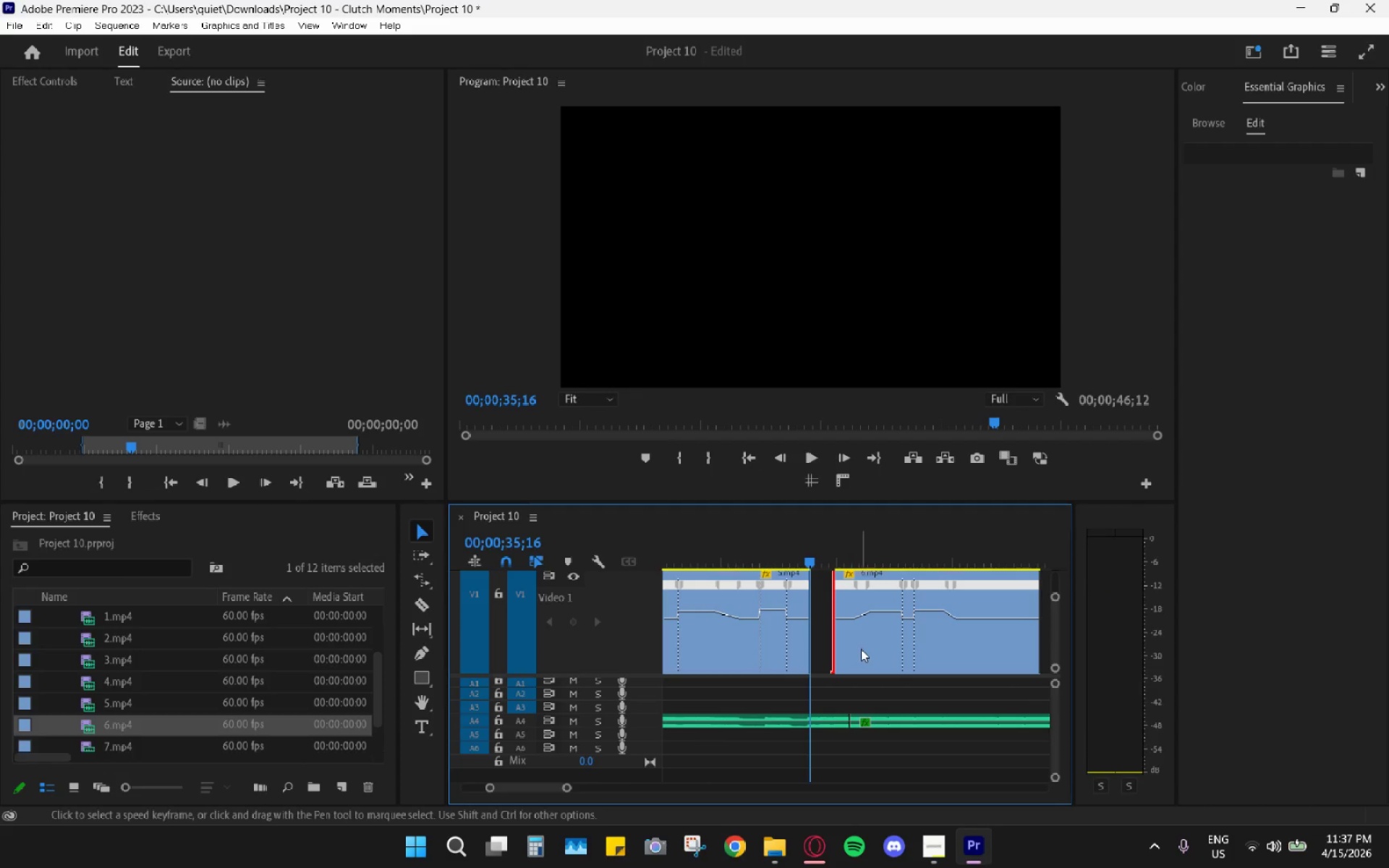 
left_click_drag(start_coordinate=[866, 650], to_coordinate=[846, 650])
 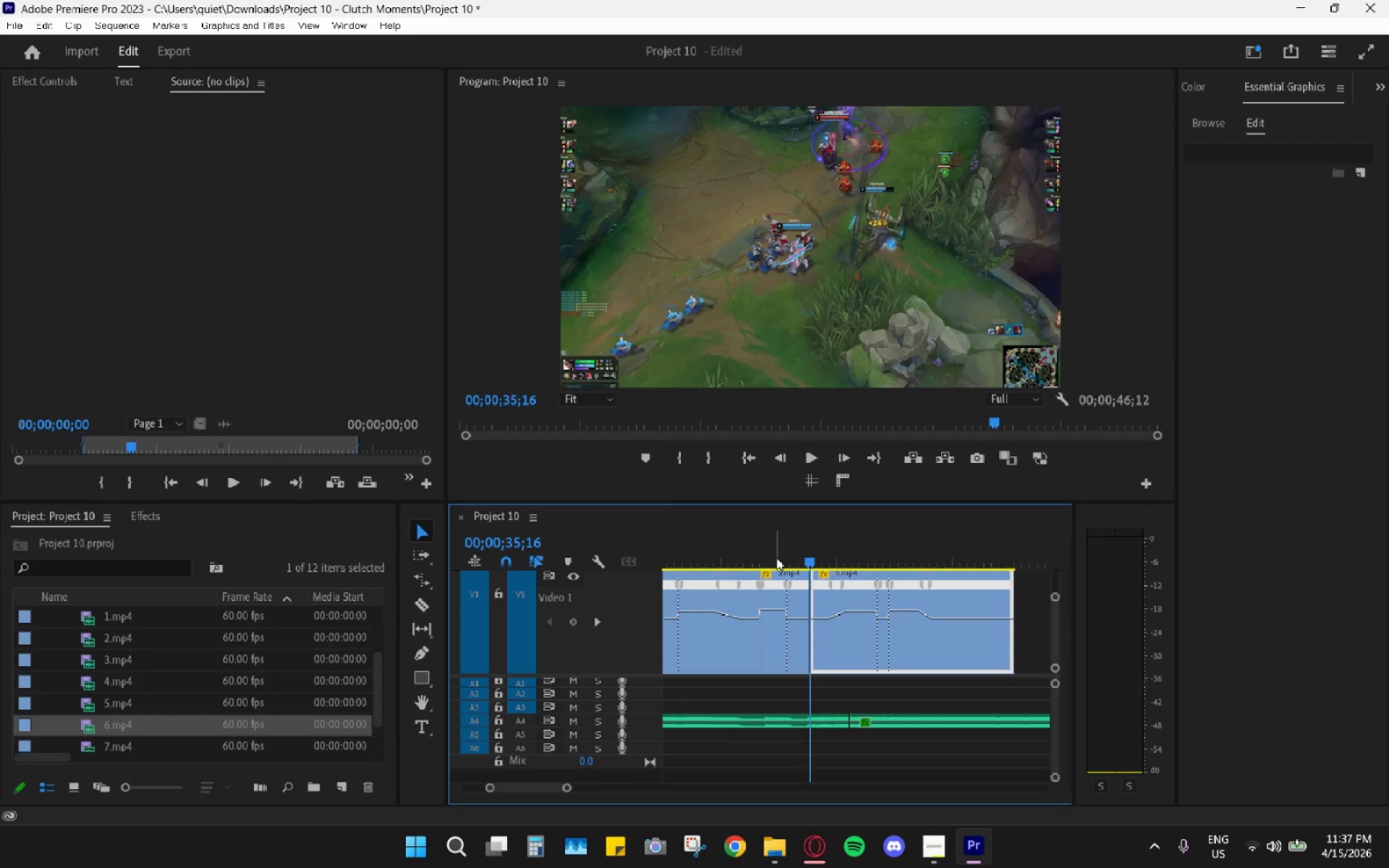 
left_click([776, 558])
 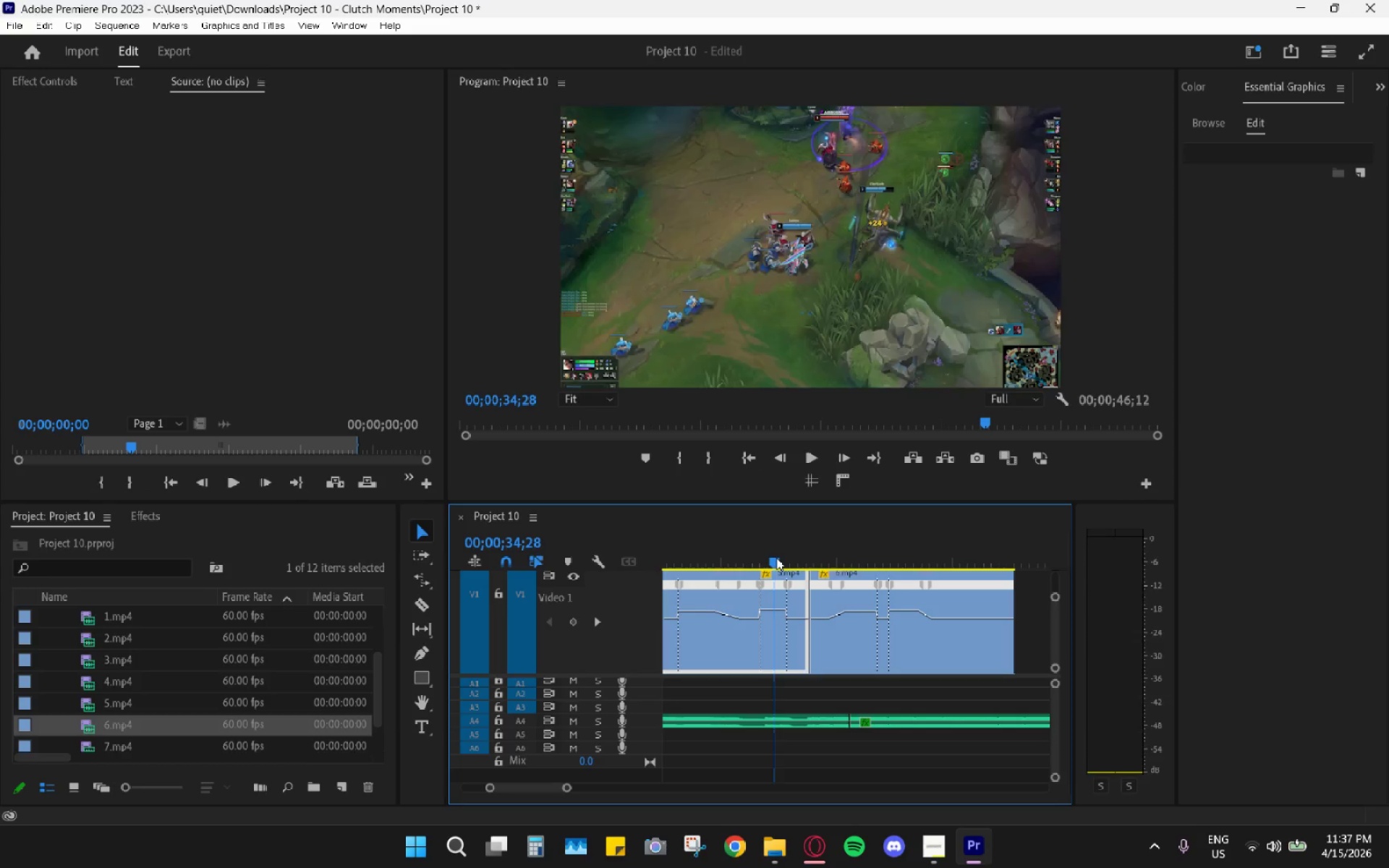 
key(Space)
 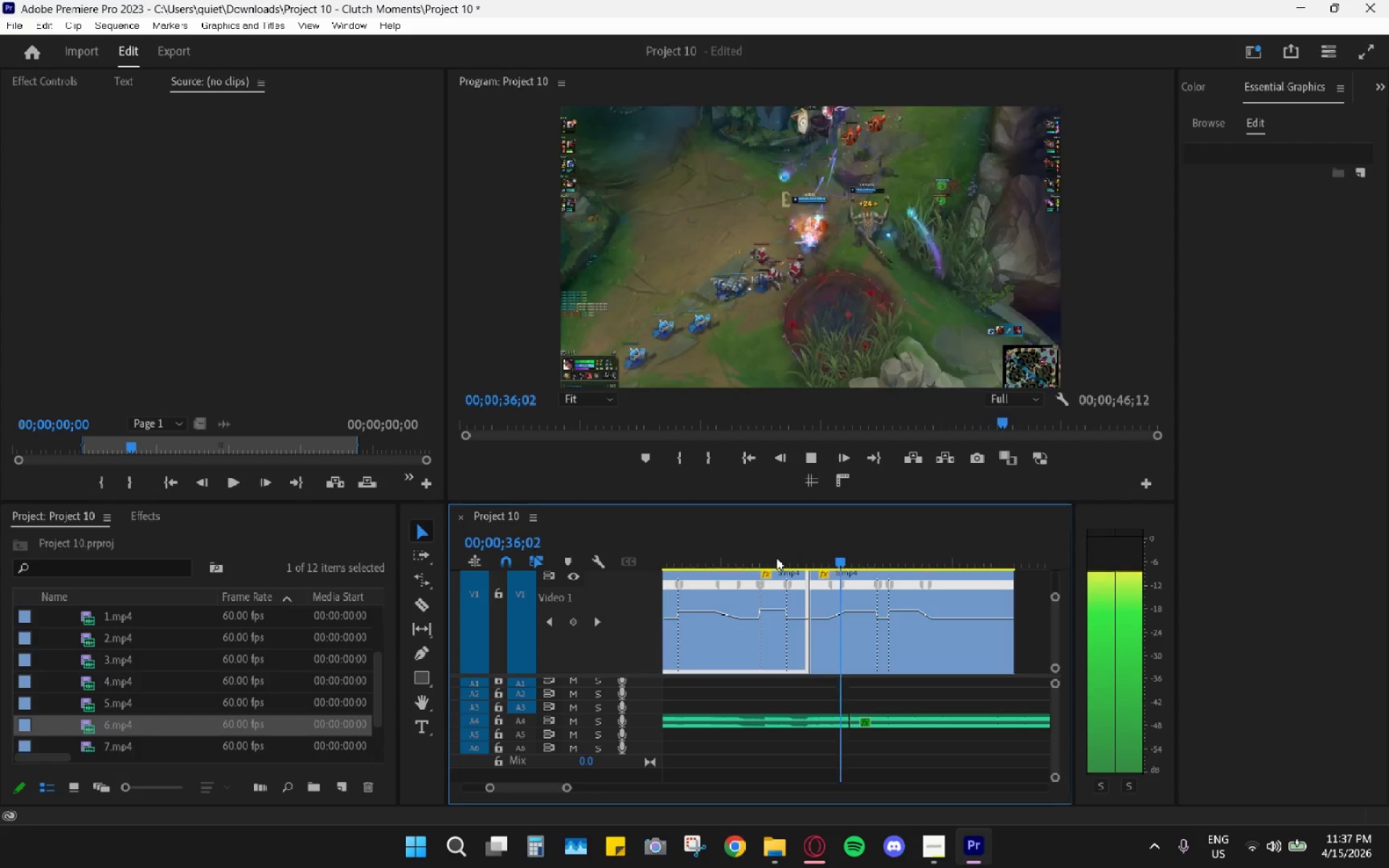 
key(Space)
 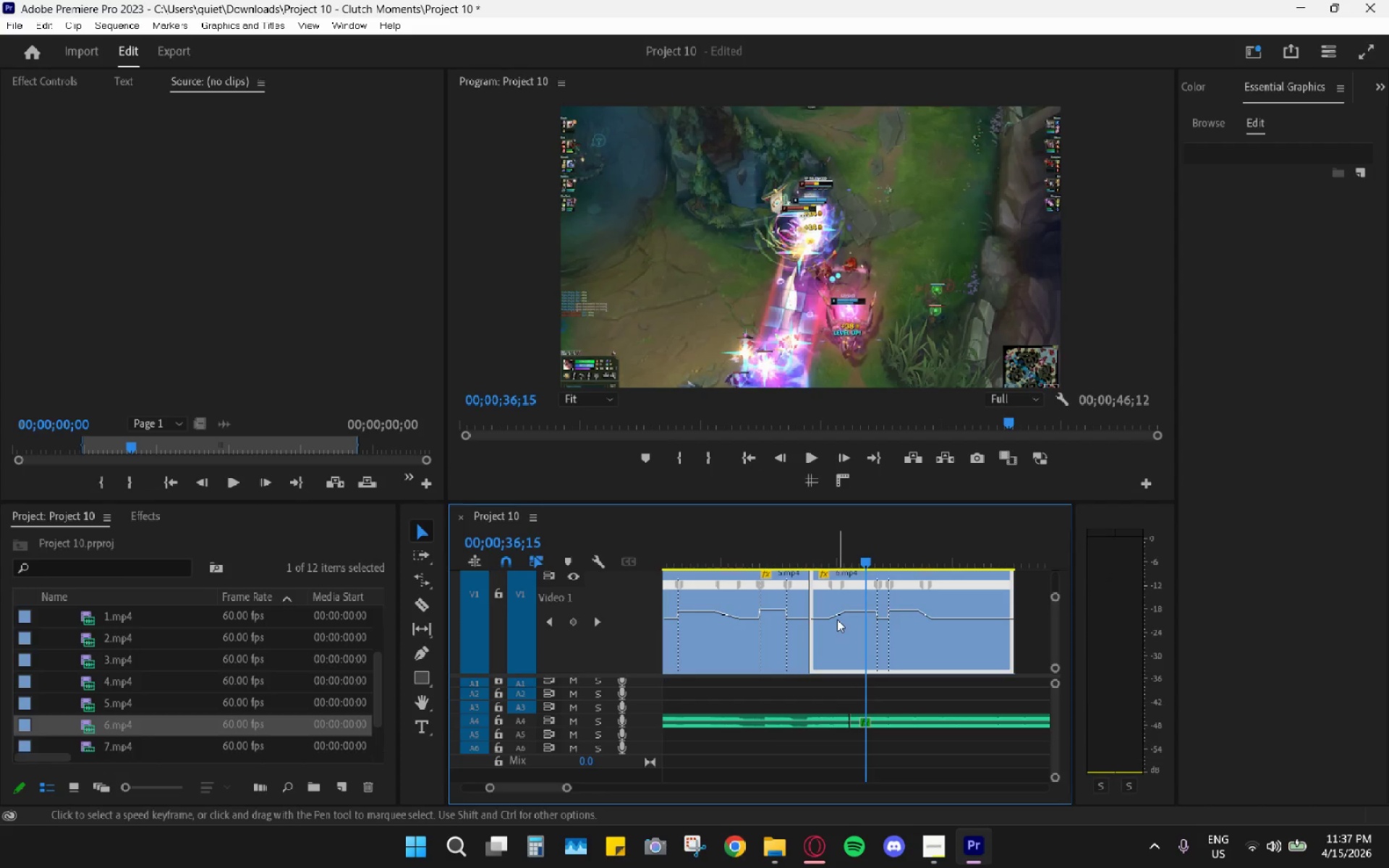 
key(C)
 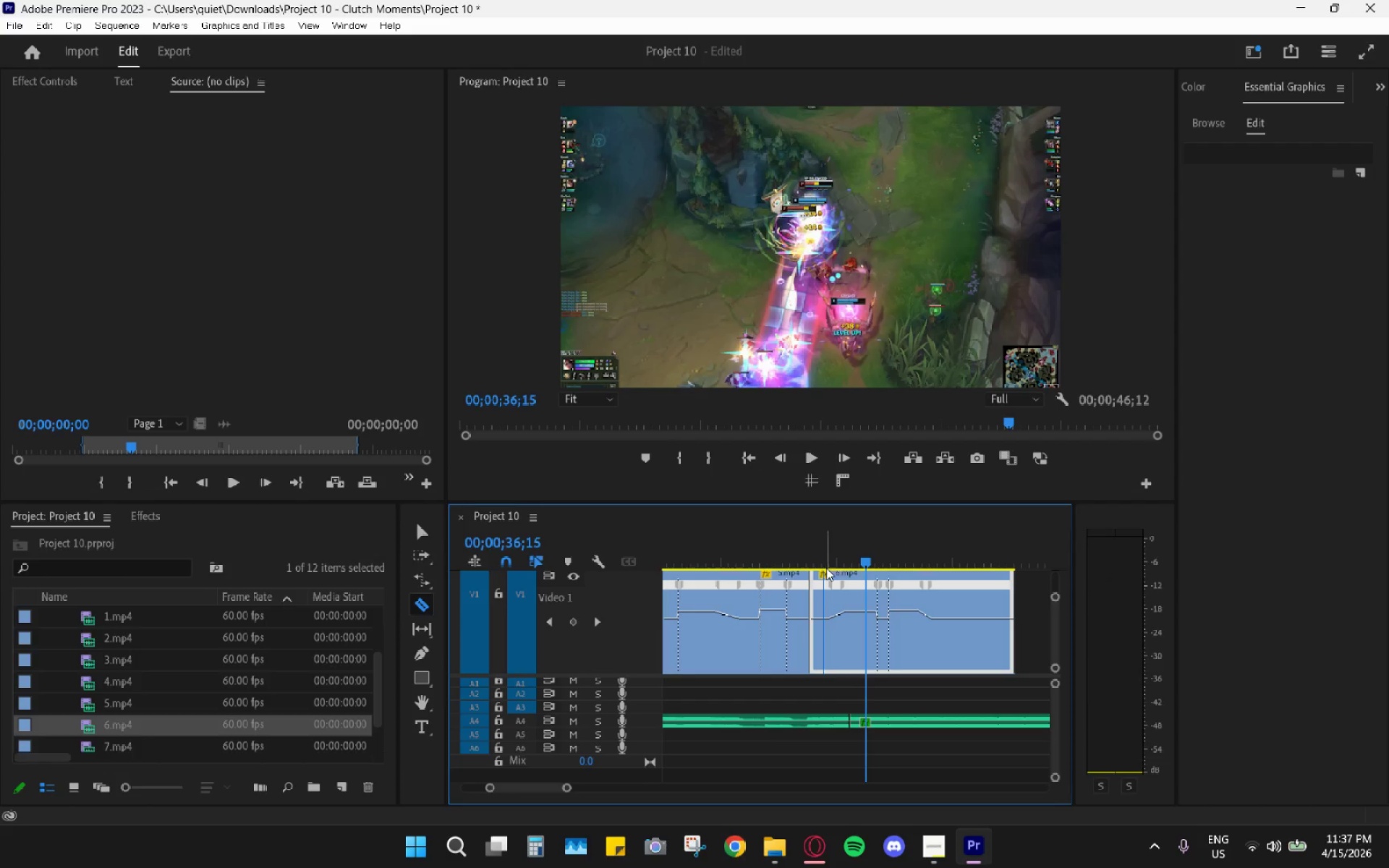 
left_click([826, 568])
 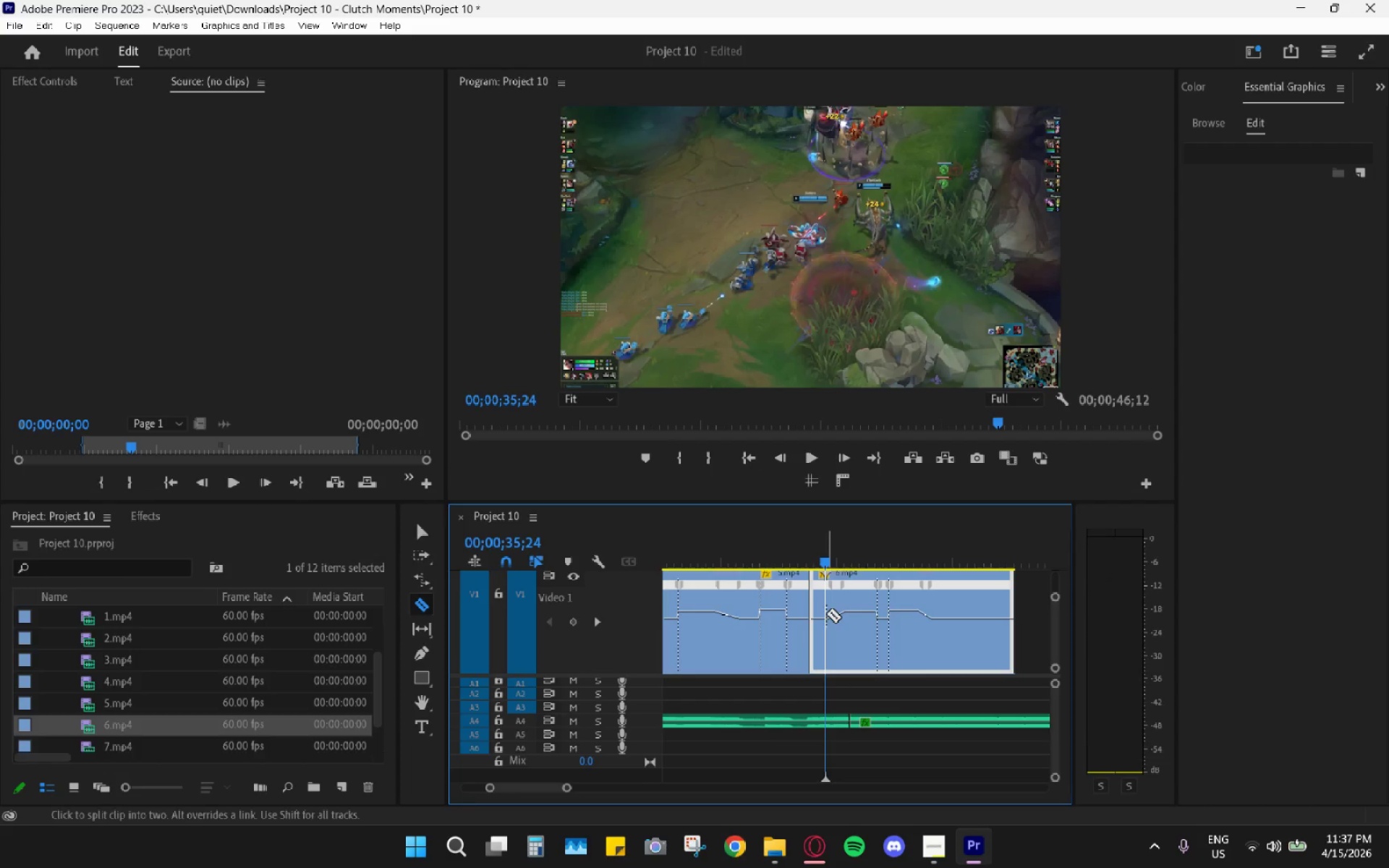 
key(V)
 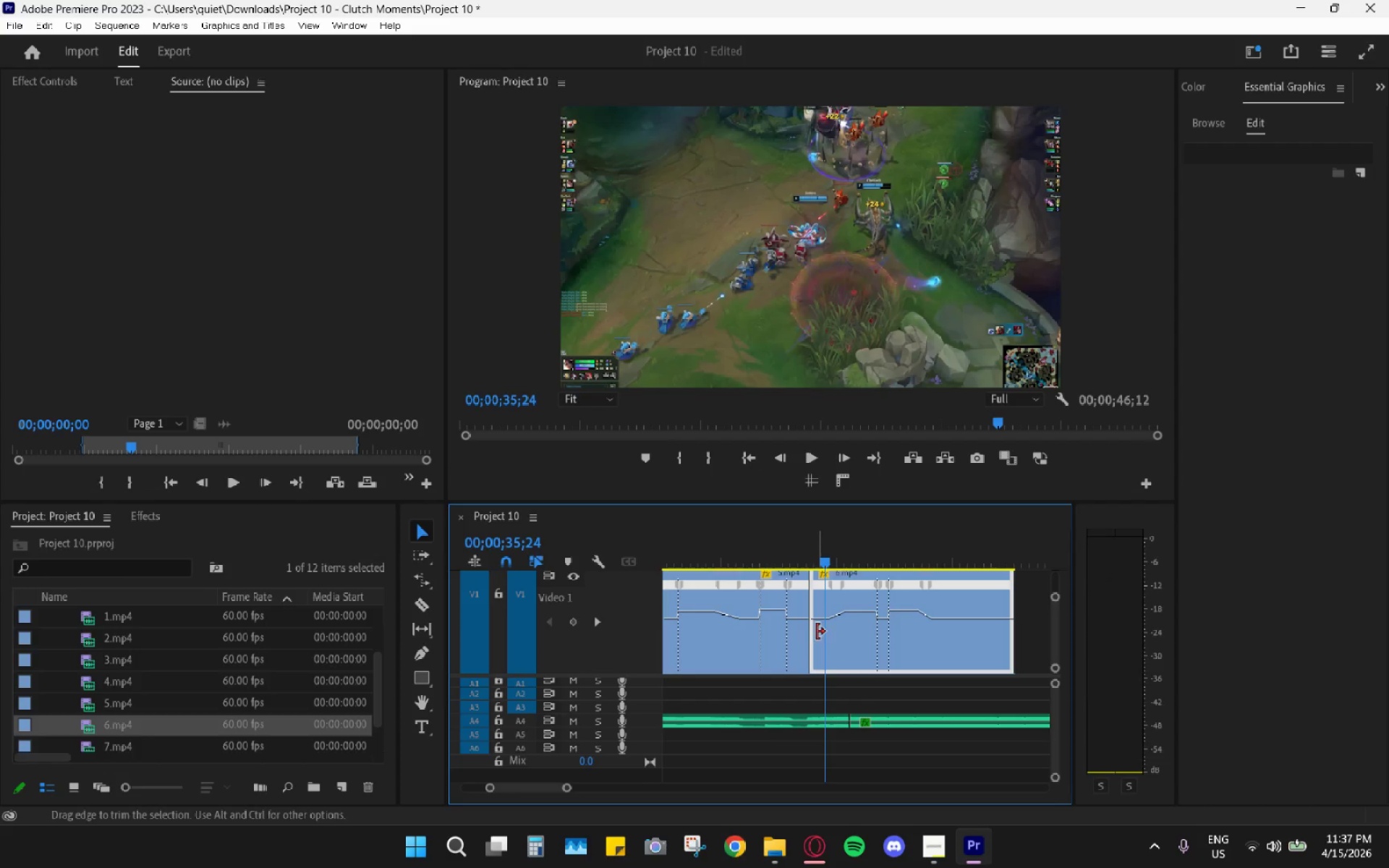 
double_click([817, 640])
 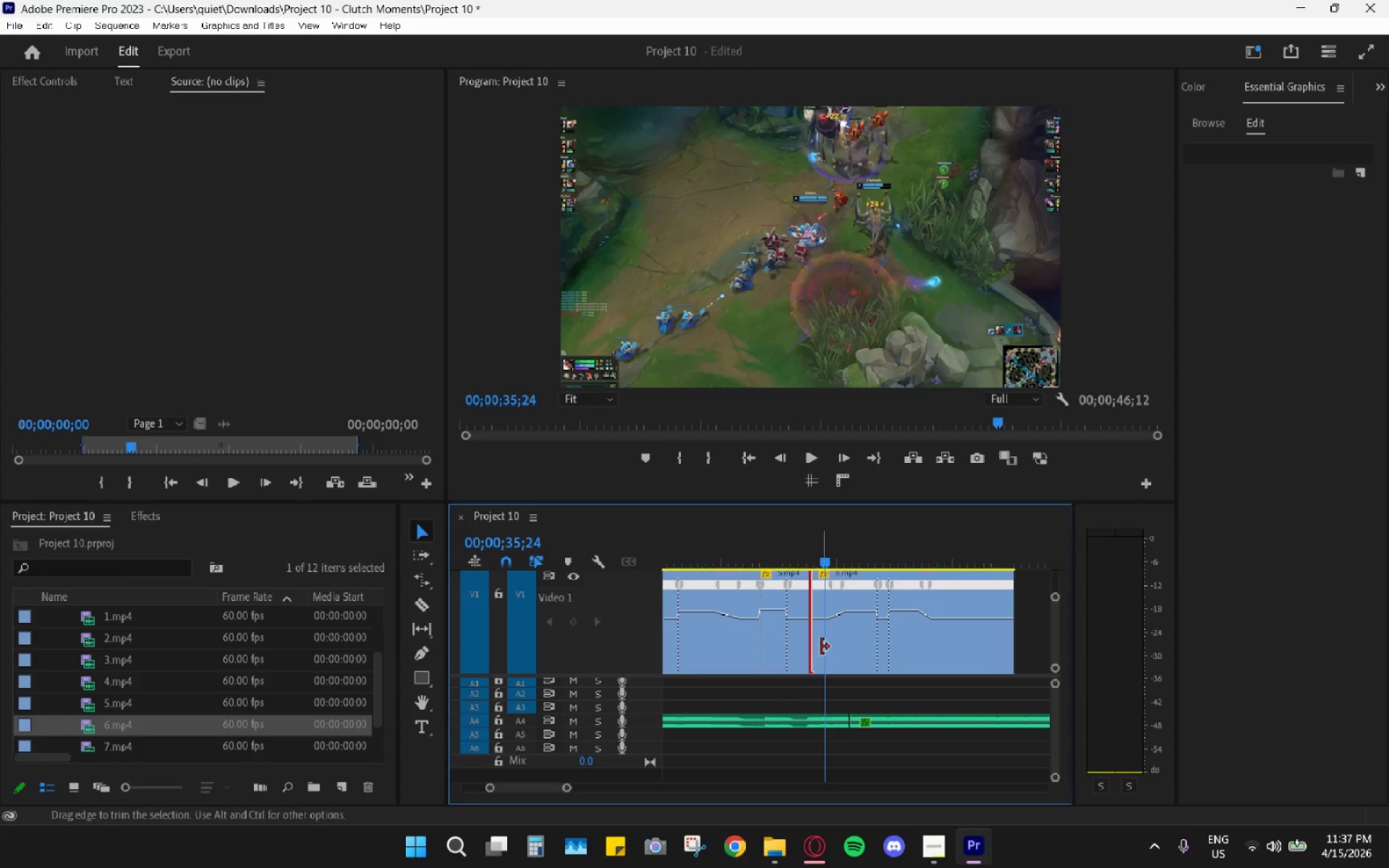 
triple_click([823, 647])
 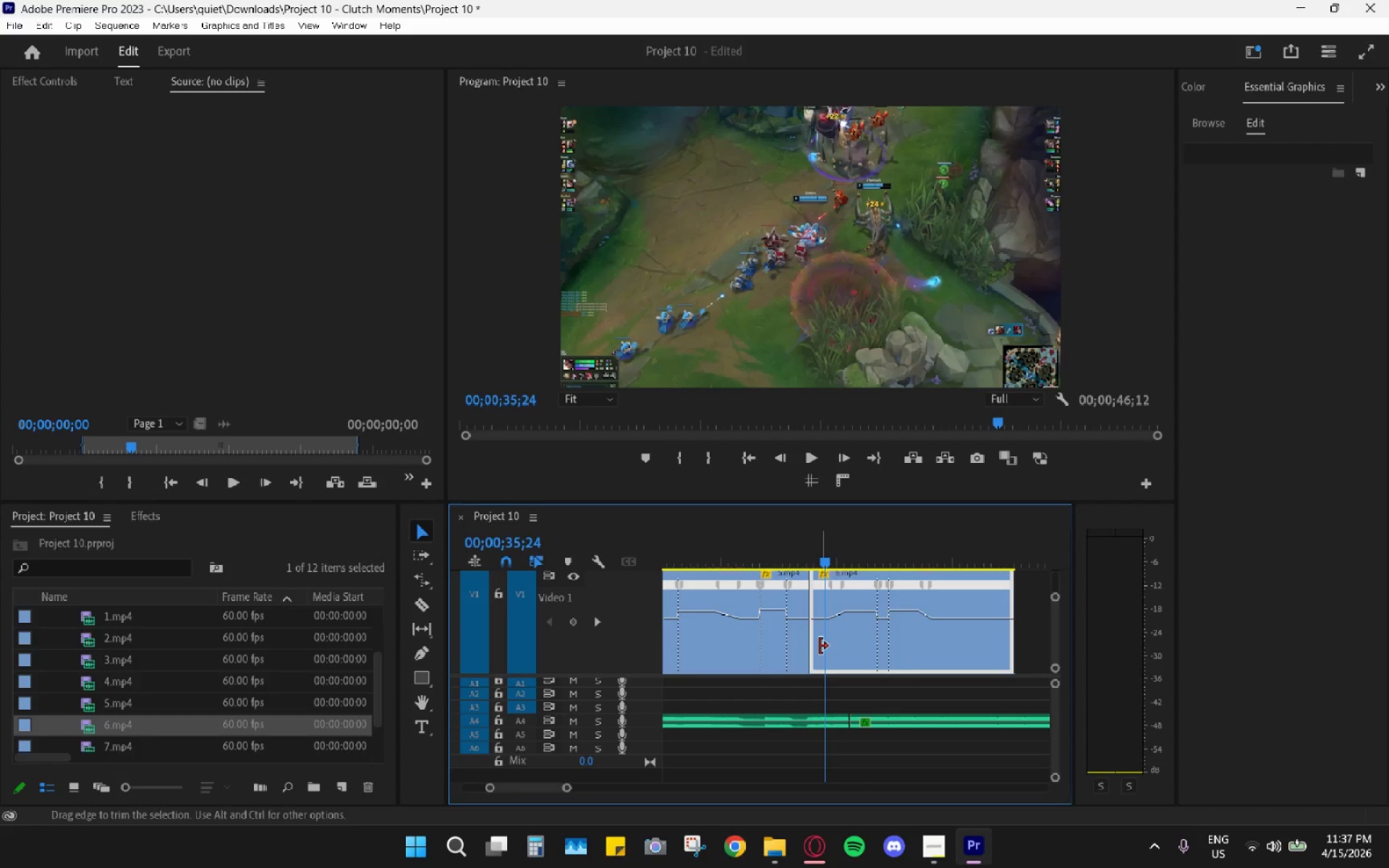 
key(C)
 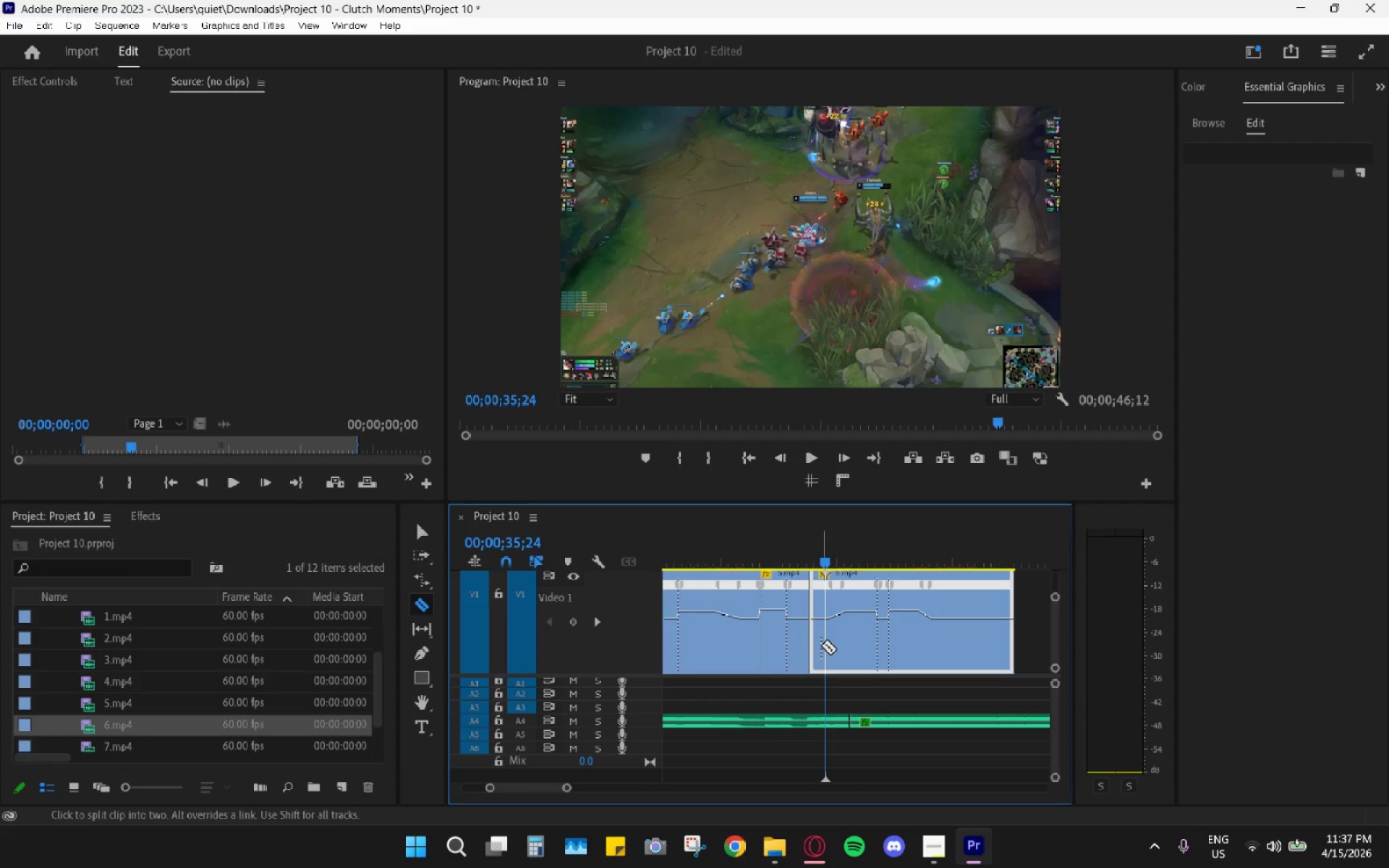 
left_click([821, 645])
 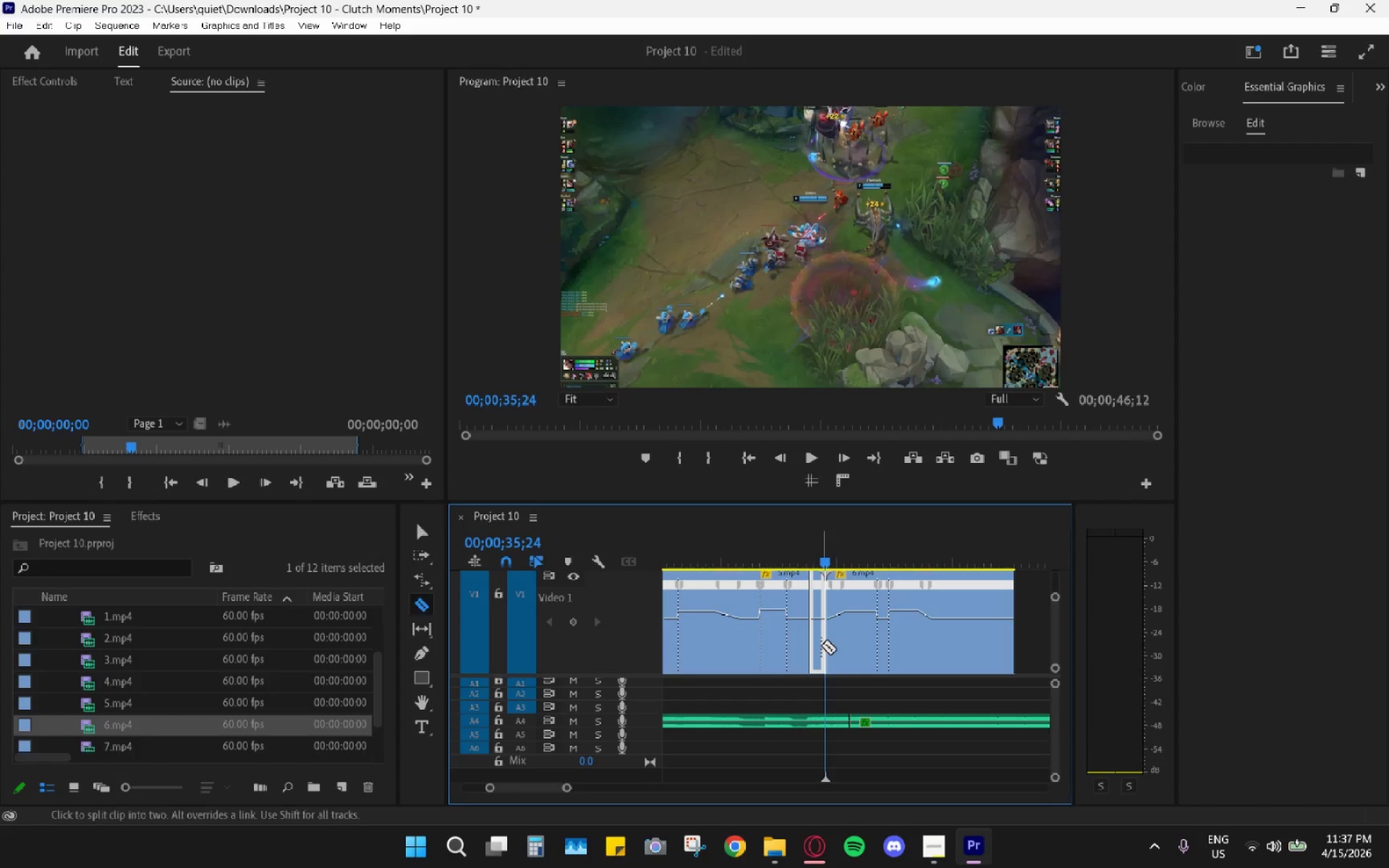 
type(vh)
 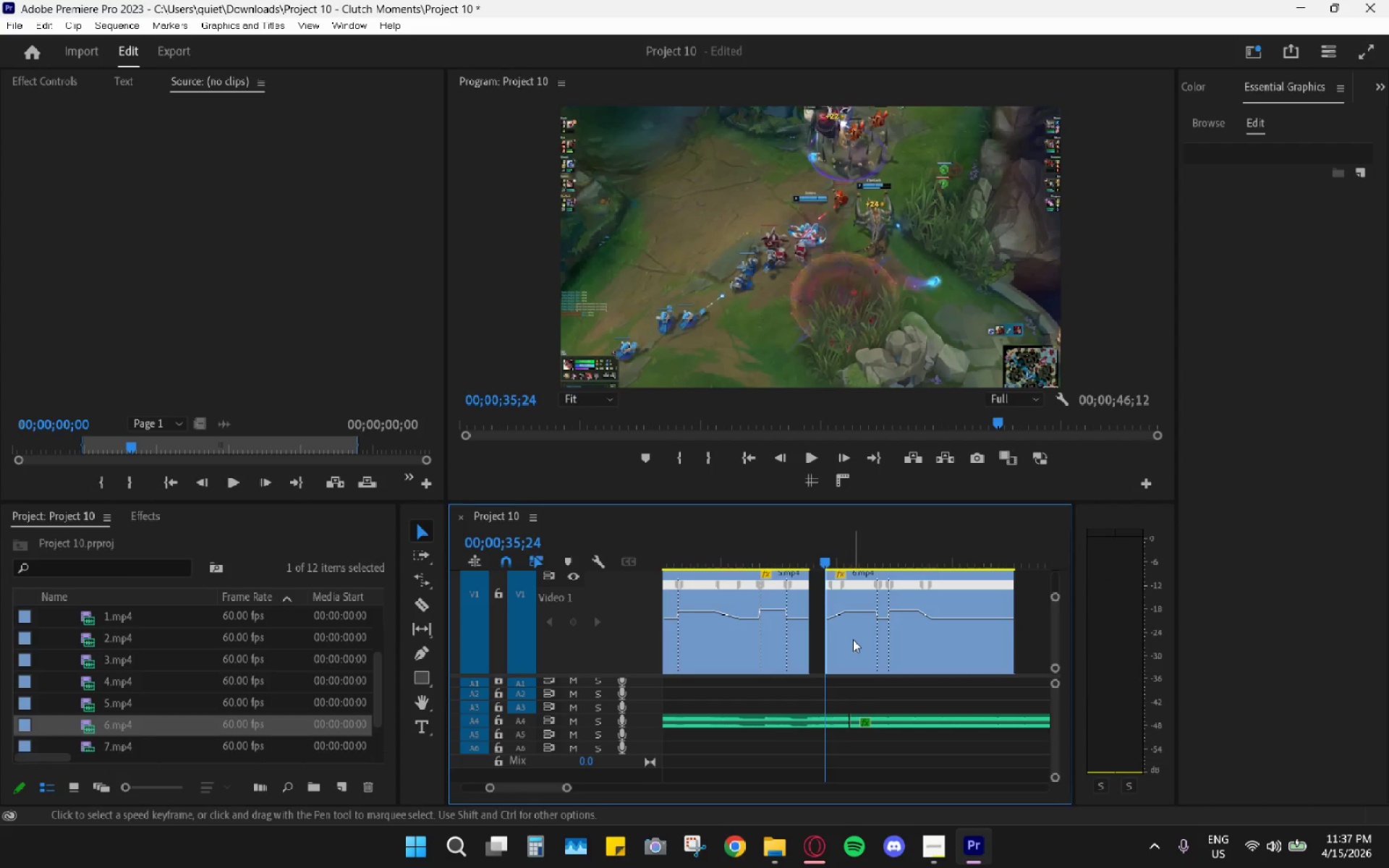 
left_click_drag(start_coordinate=[854, 640], to_coordinate=[828, 640])
 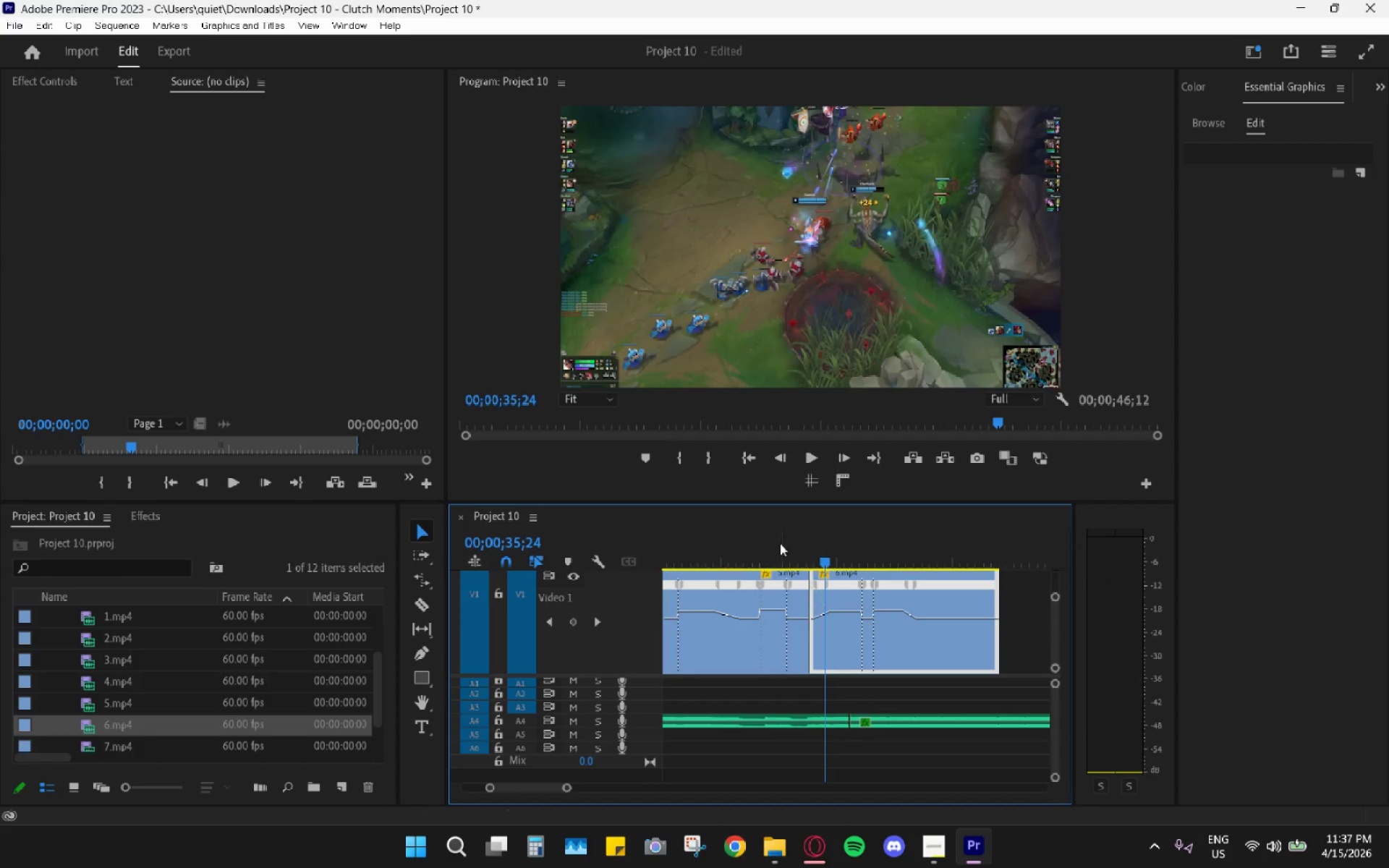 
left_click([780, 543])
 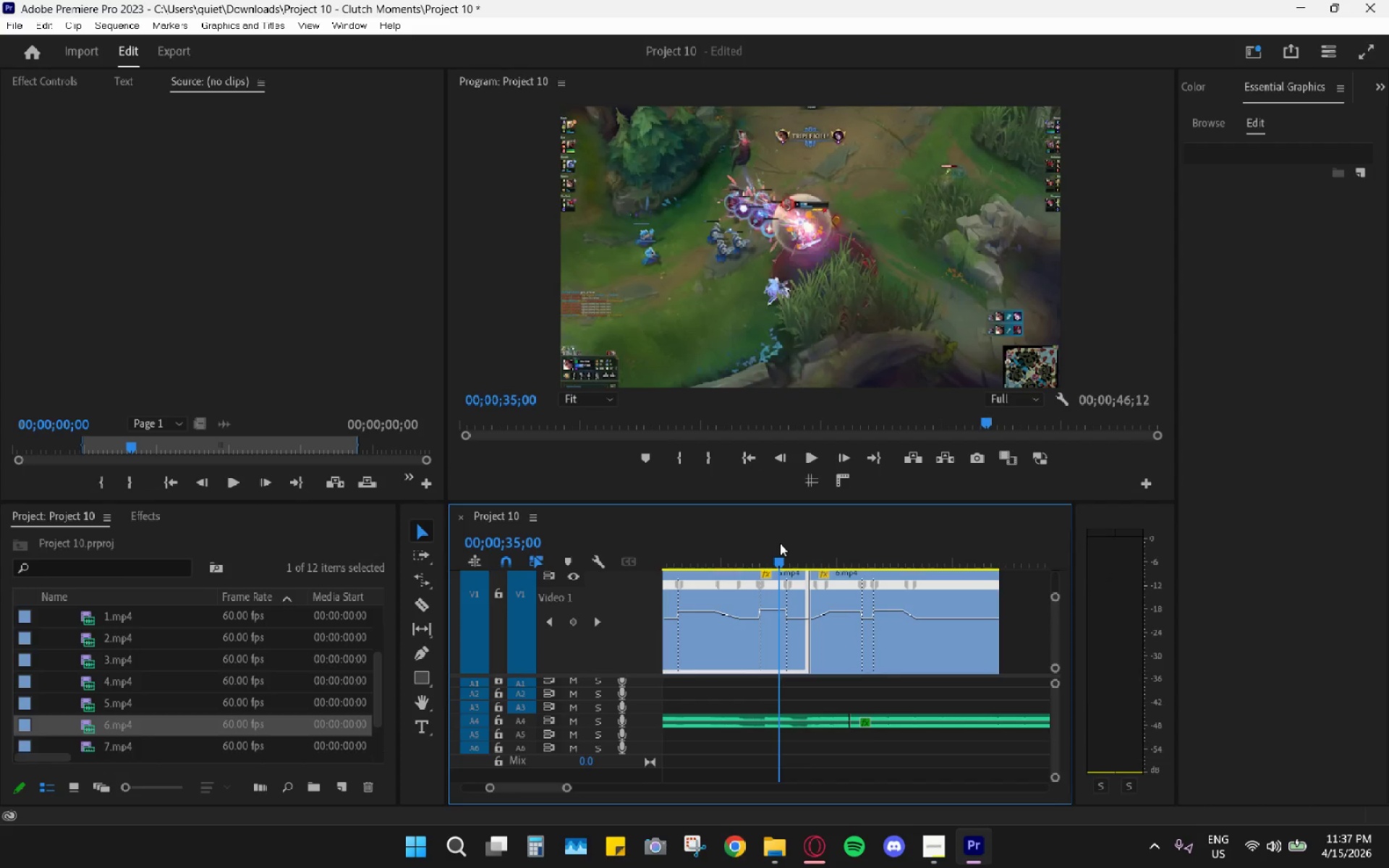 
key(Space)
 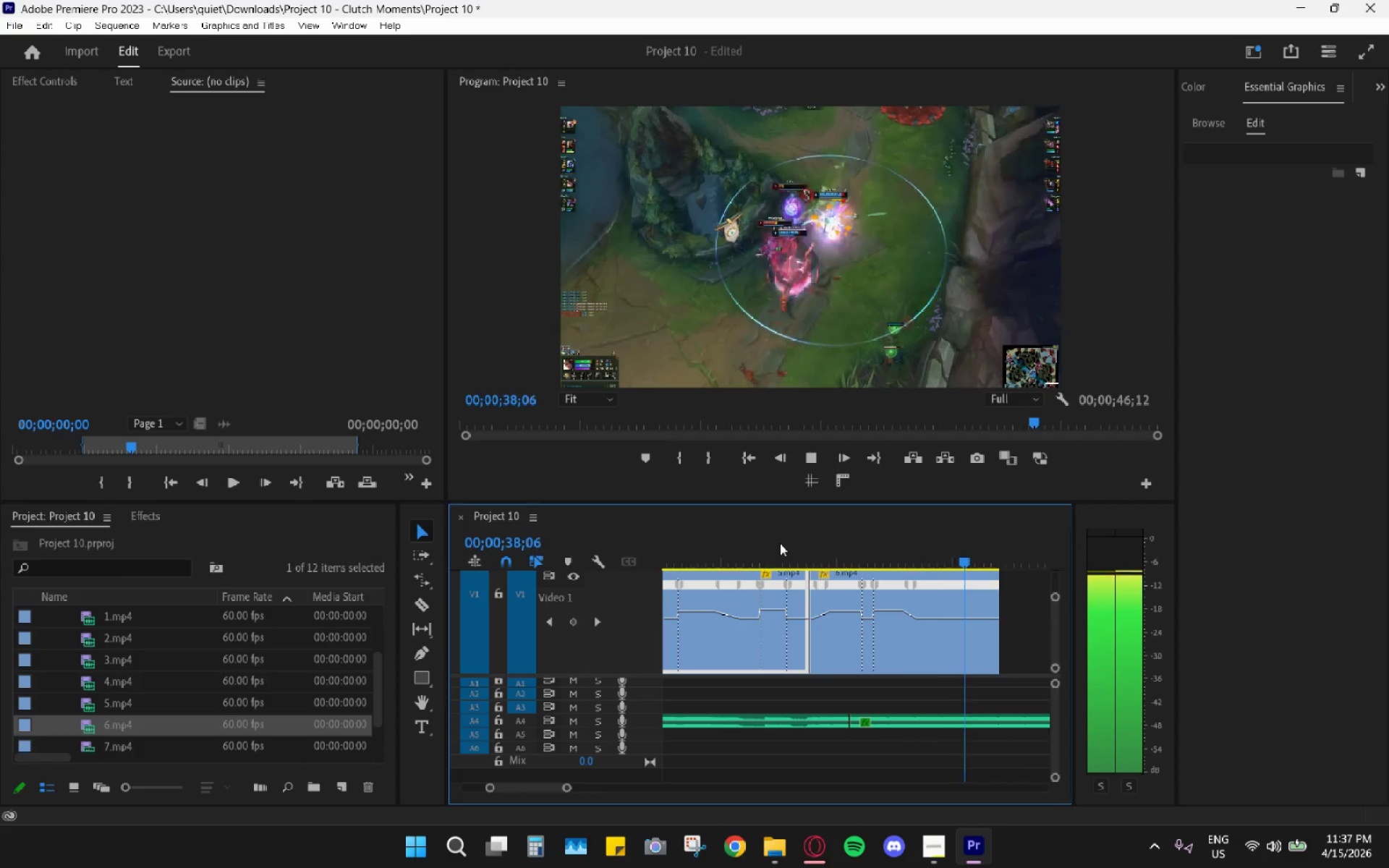 
key(Space)
 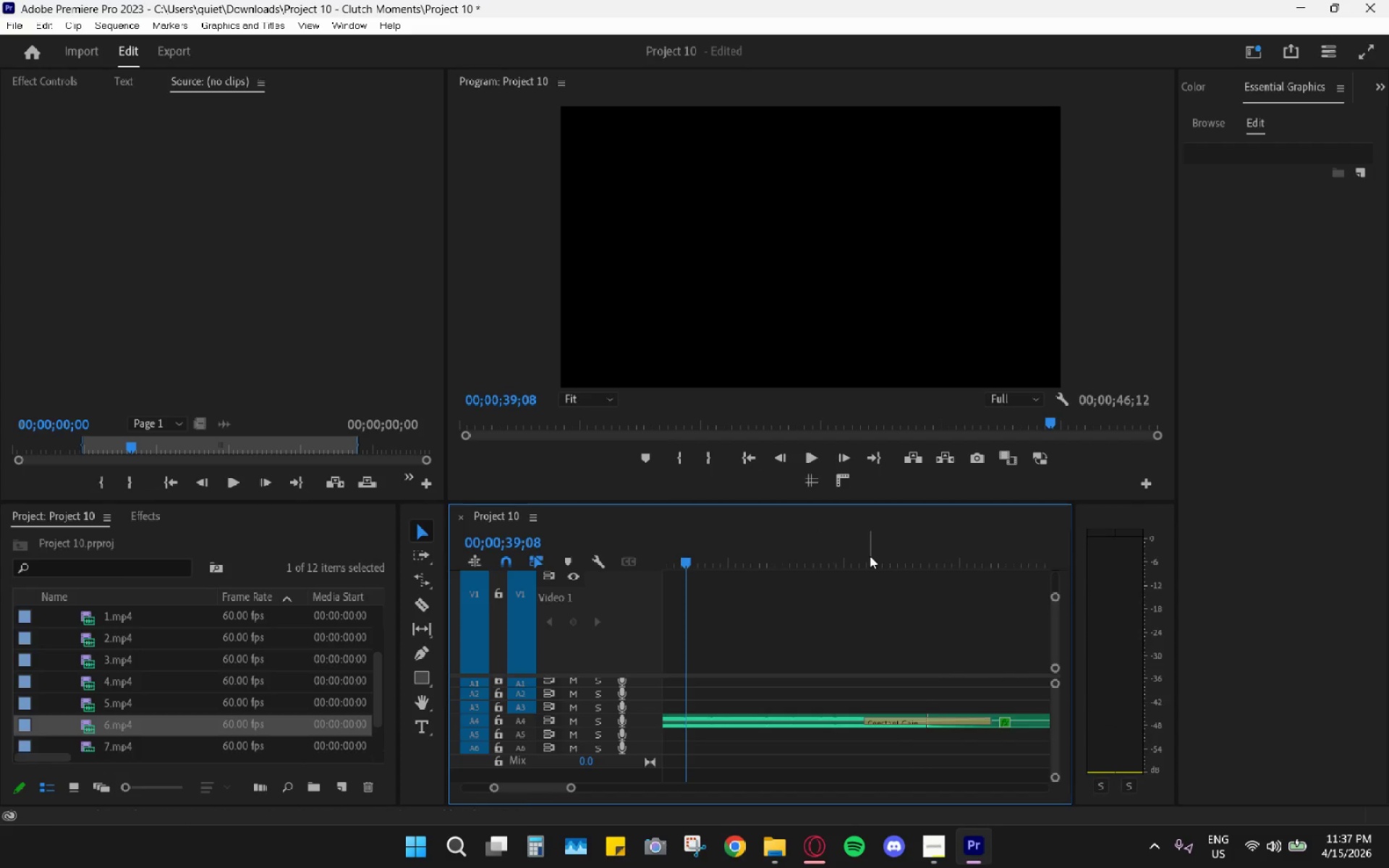 
hold_key(key=AltLeft, duration=0.92)
scroll: coordinate [852, 571], scroll_direction: down, amount: 10.0
 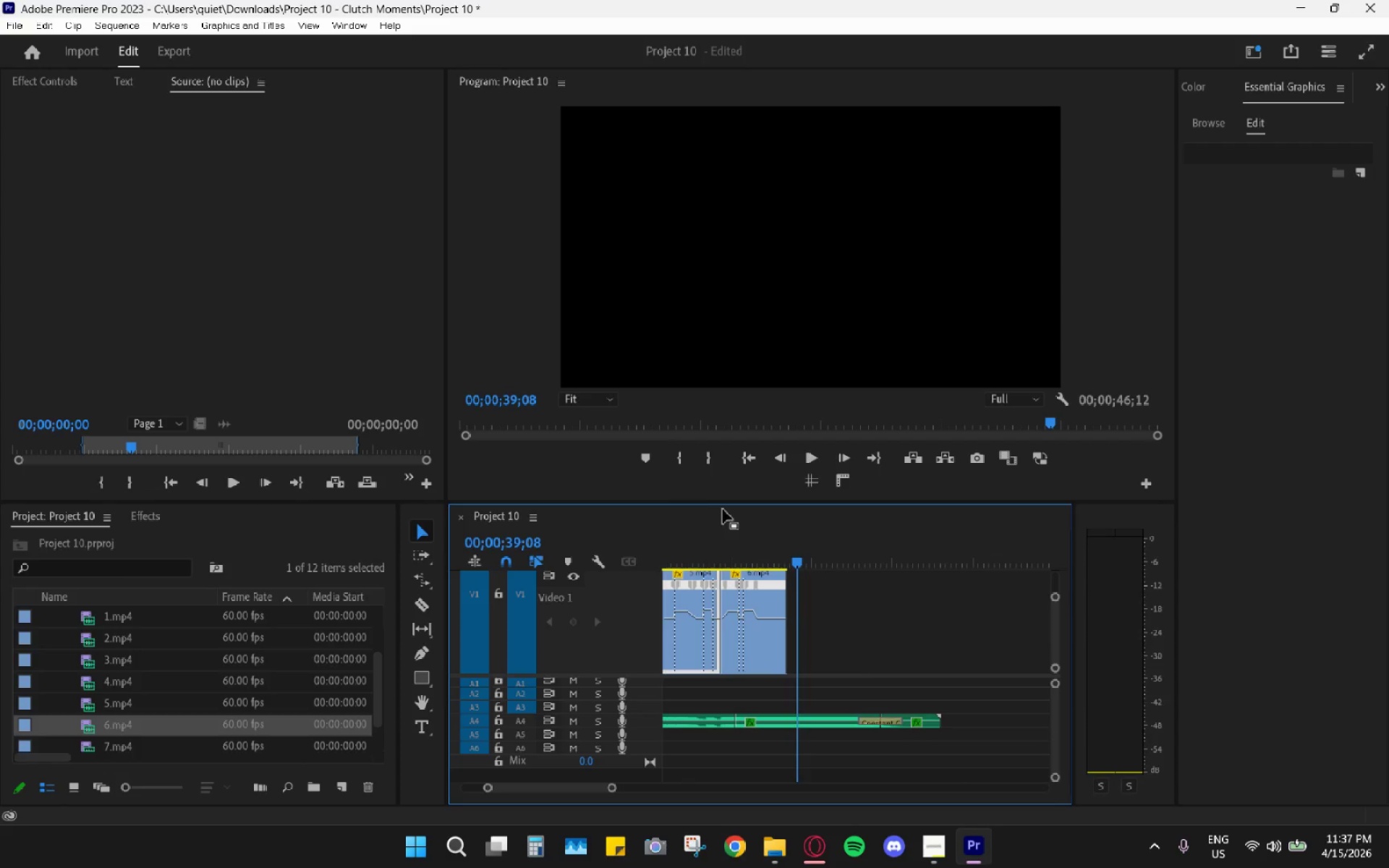 
hold_key(key=AltLeft, duration=0.34)
scroll: coordinate [798, 693], scroll_direction: up, amount: 11.0
 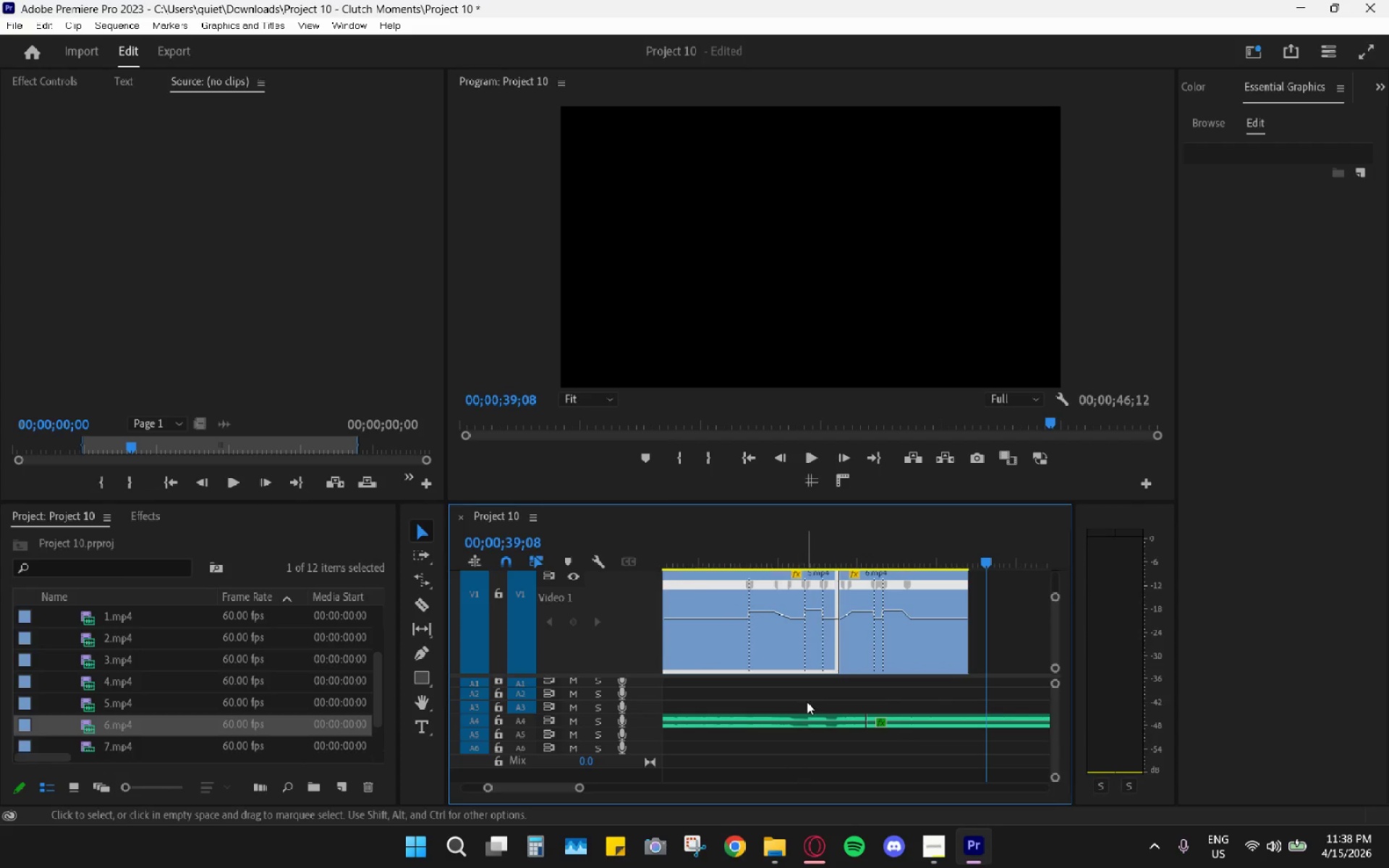 
hold_key(key=AltLeft, duration=0.59)
scroll: coordinate [954, 710], scroll_direction: down, amount: 16.0
 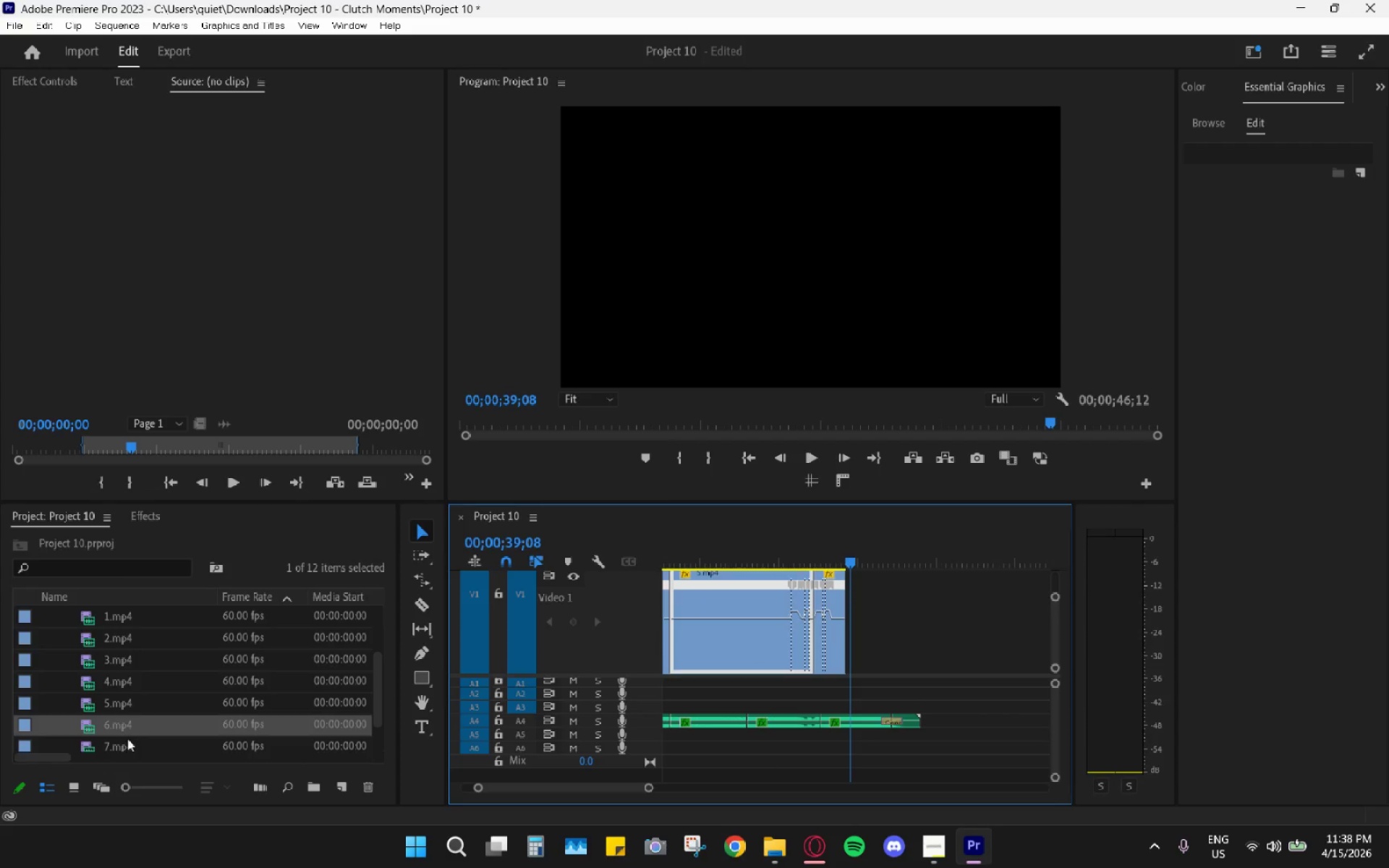 
left_click_drag(start_coordinate=[119, 746], to_coordinate=[954, 665])
 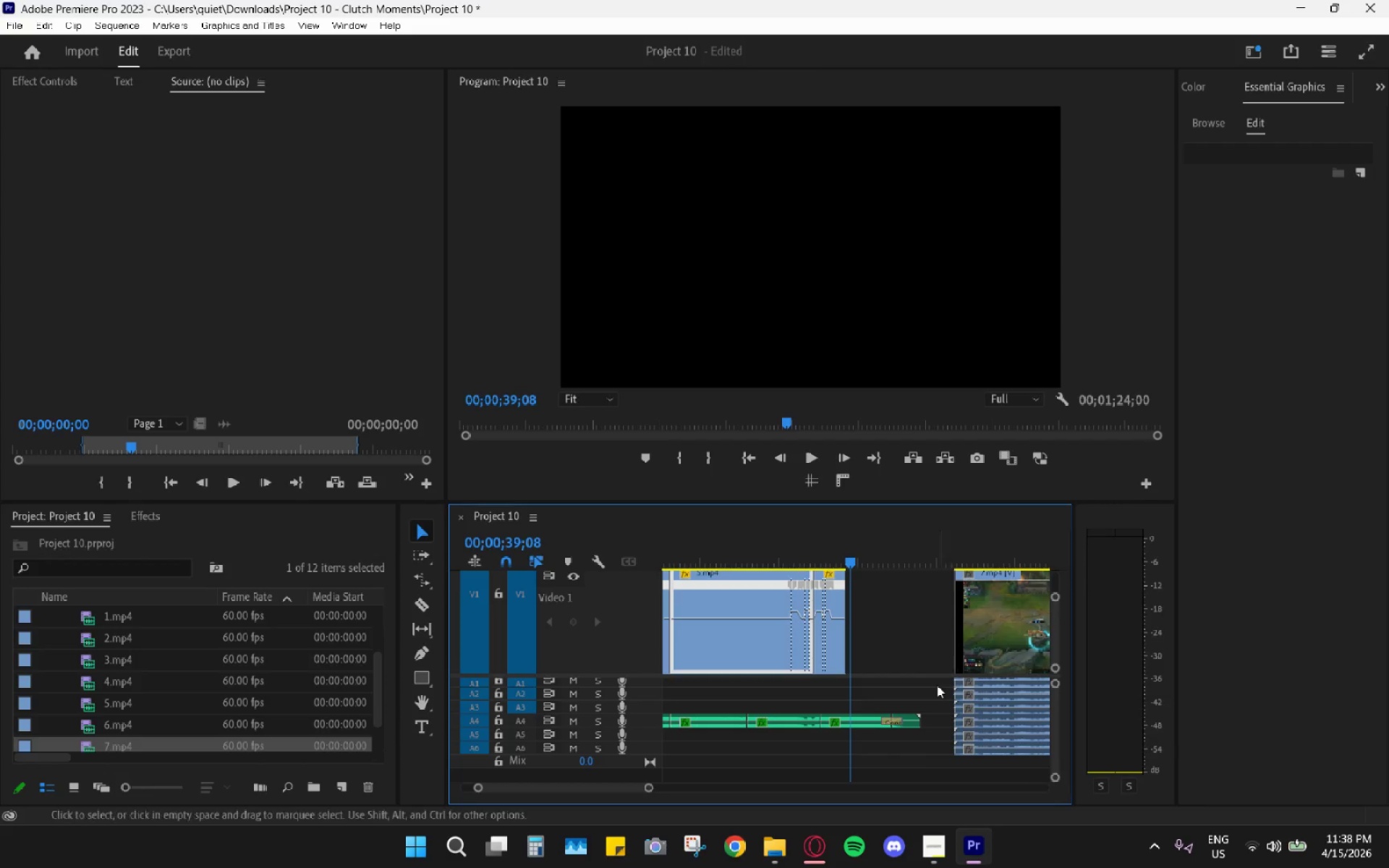 
hold_key(key=AltLeft, duration=1.7)
left_click_drag(start_coordinate=[934, 682], to_coordinate=[980, 760])
 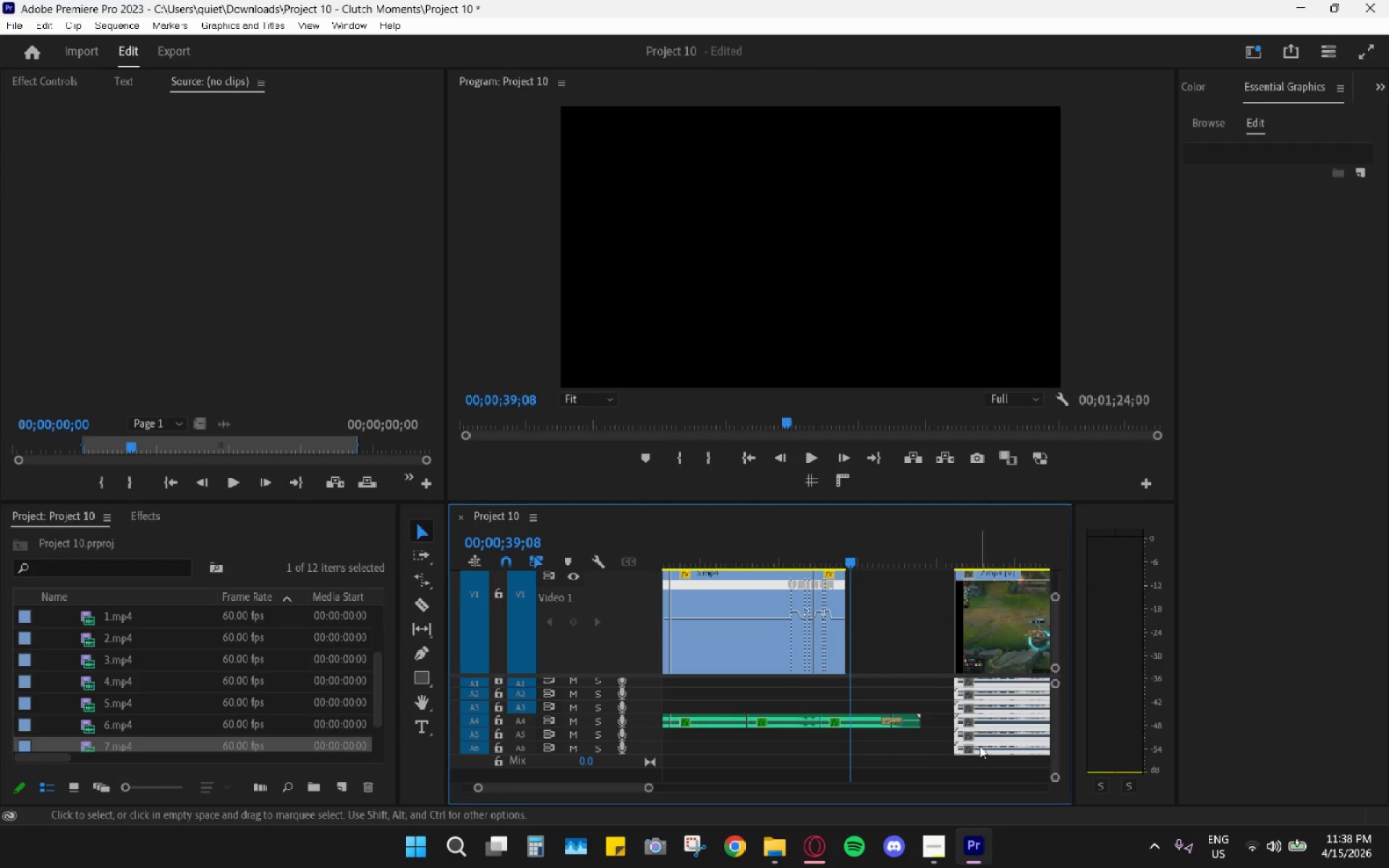 
key(H)
 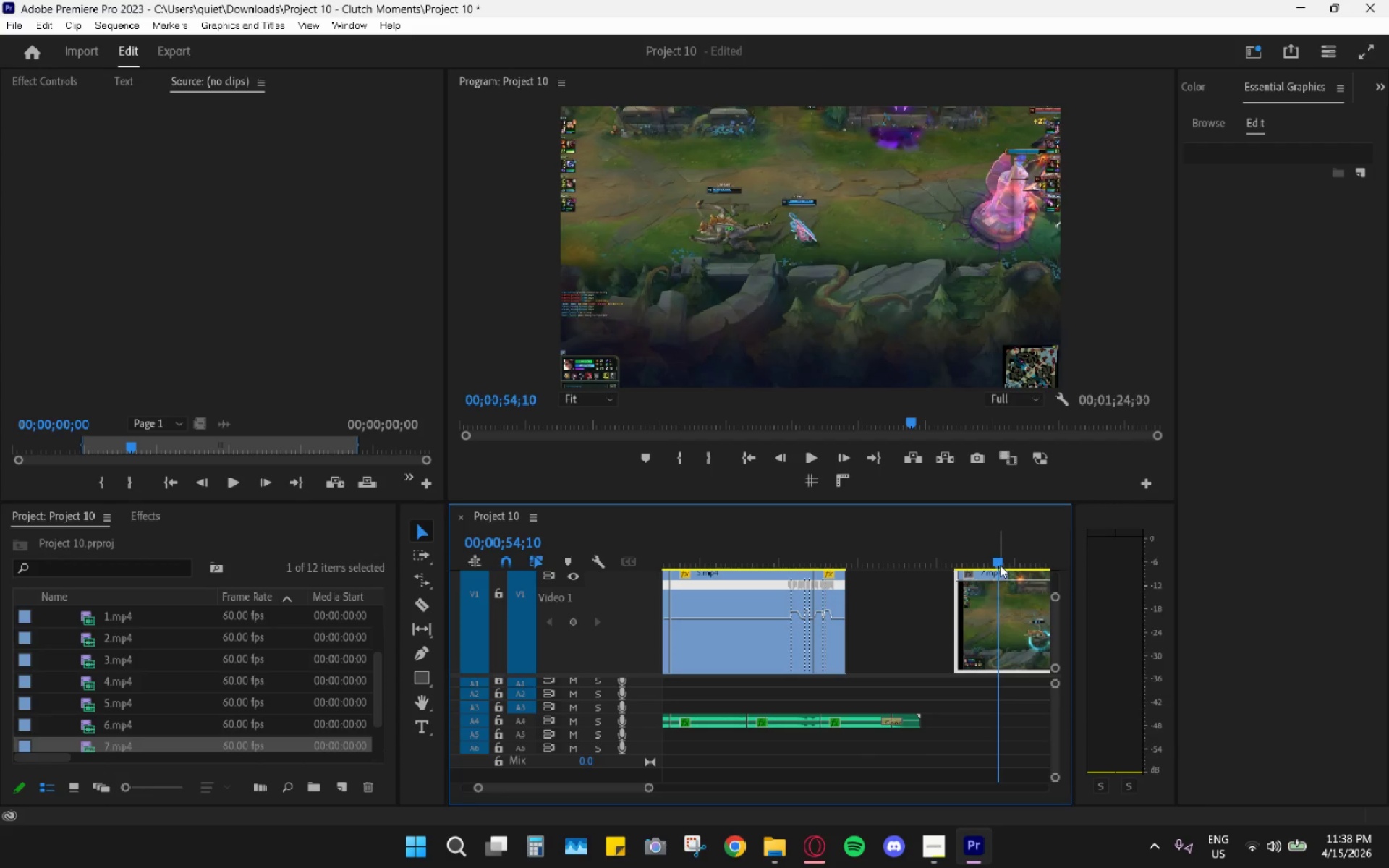 
left_click_drag(start_coordinate=[985, 619], to_coordinate=[881, 624])